 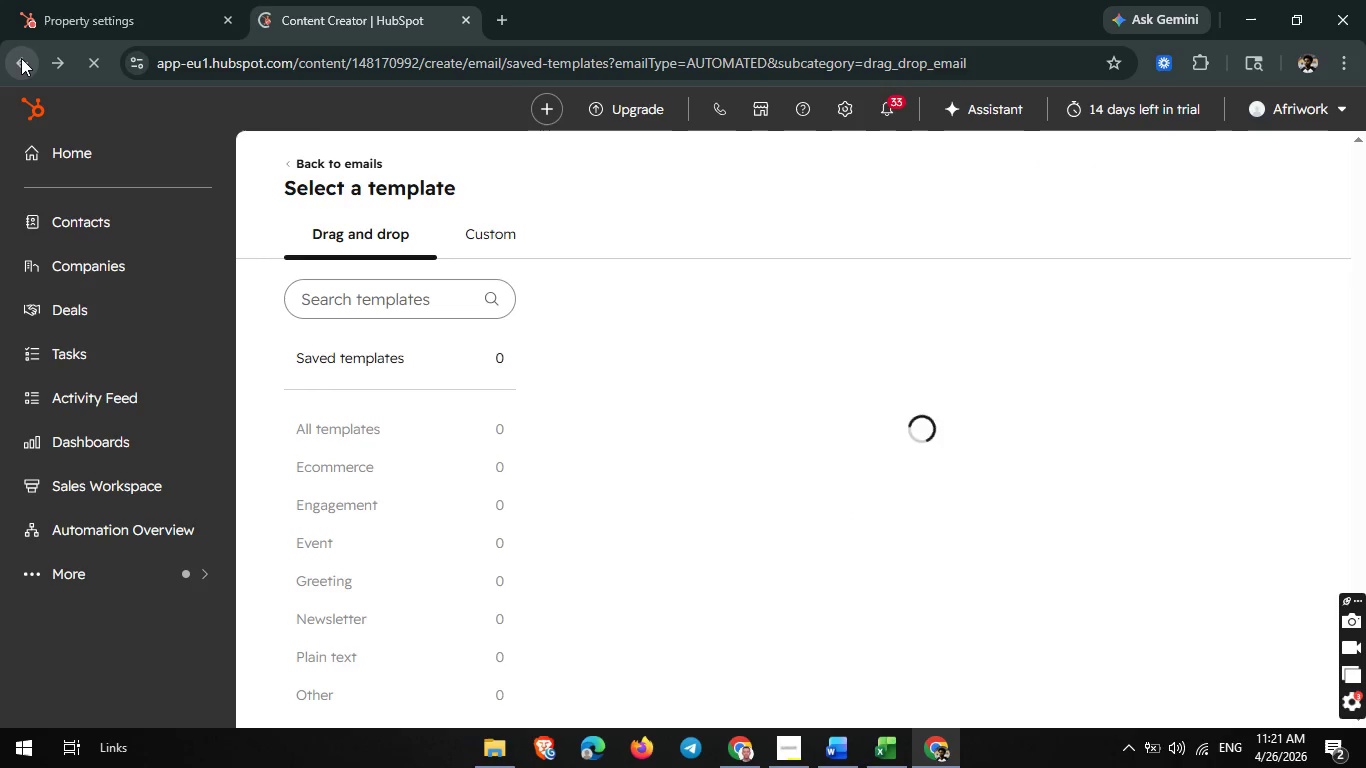 
left_click([490, 223])
 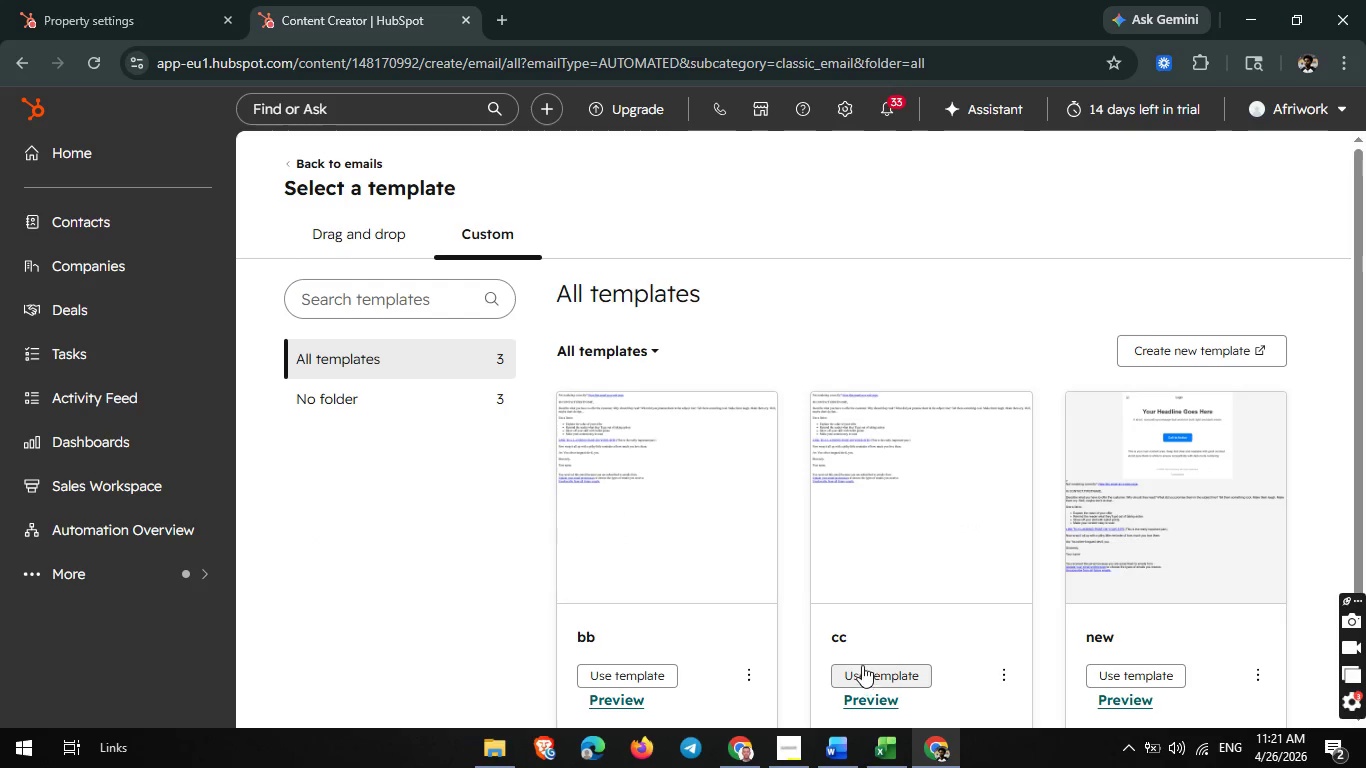 
wait(5.14)
 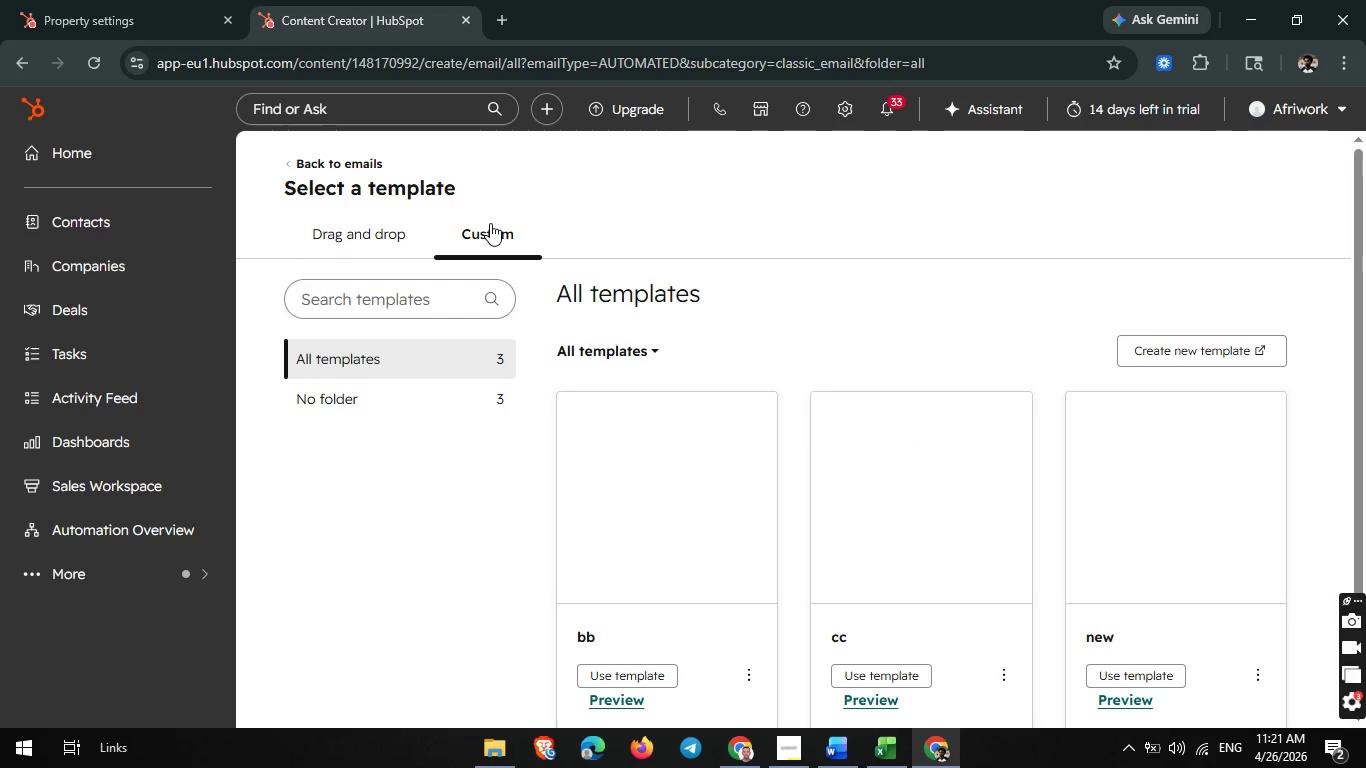 
left_click([865, 670])
 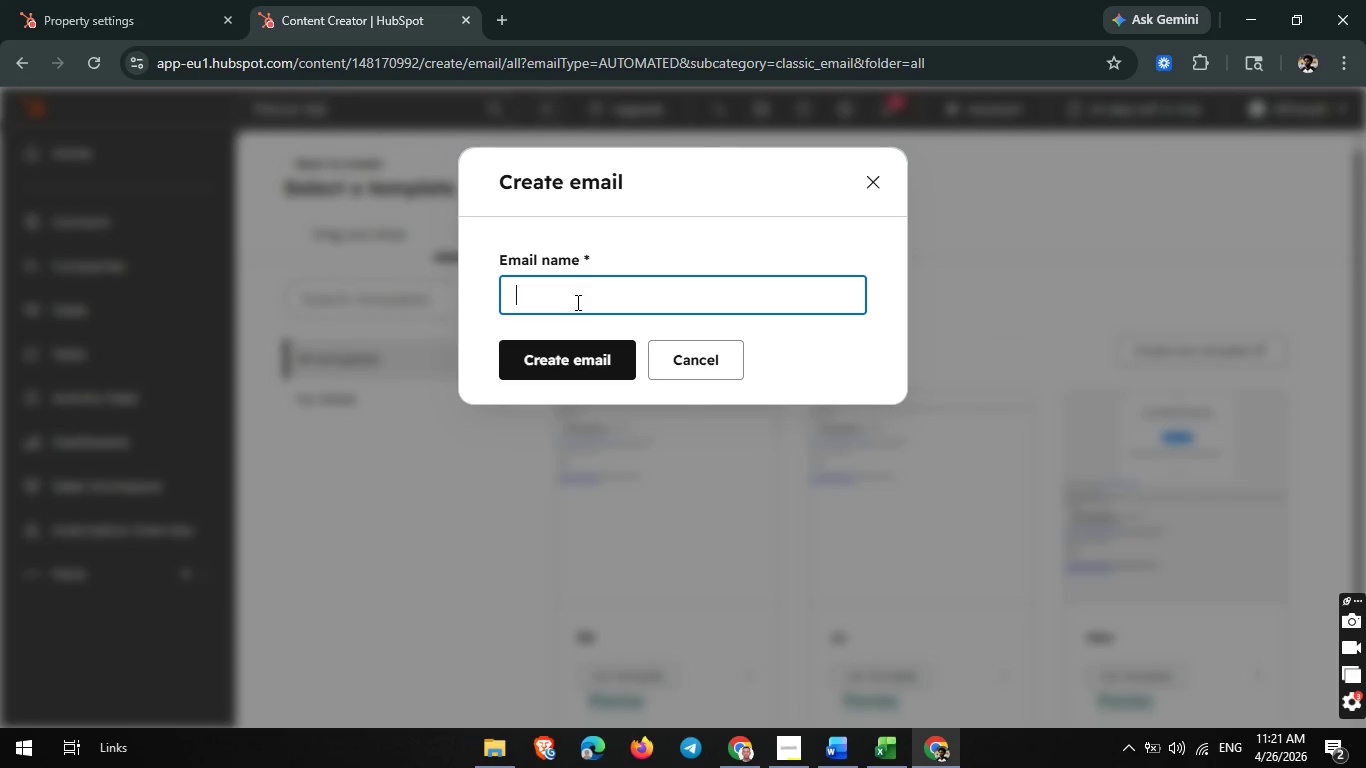 
left_click([573, 287])
 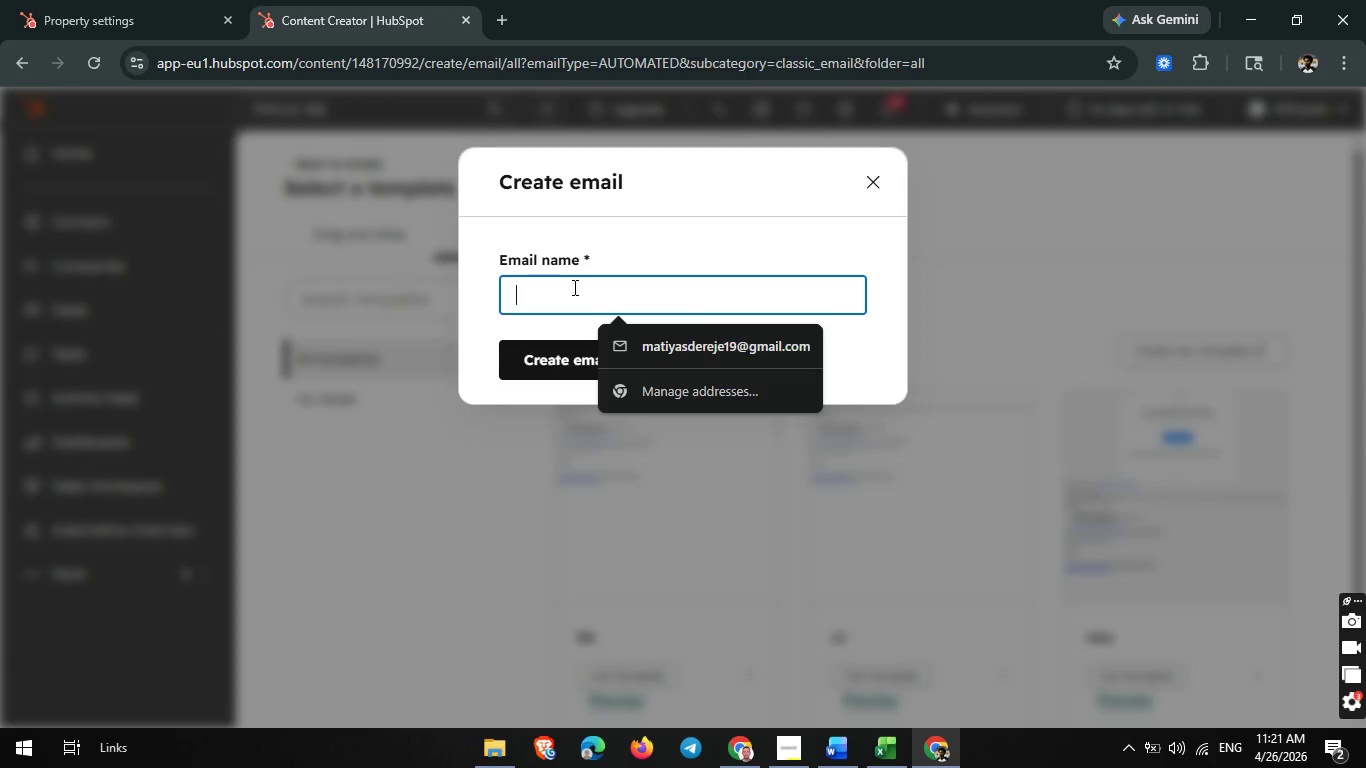 
wait(26.56)
 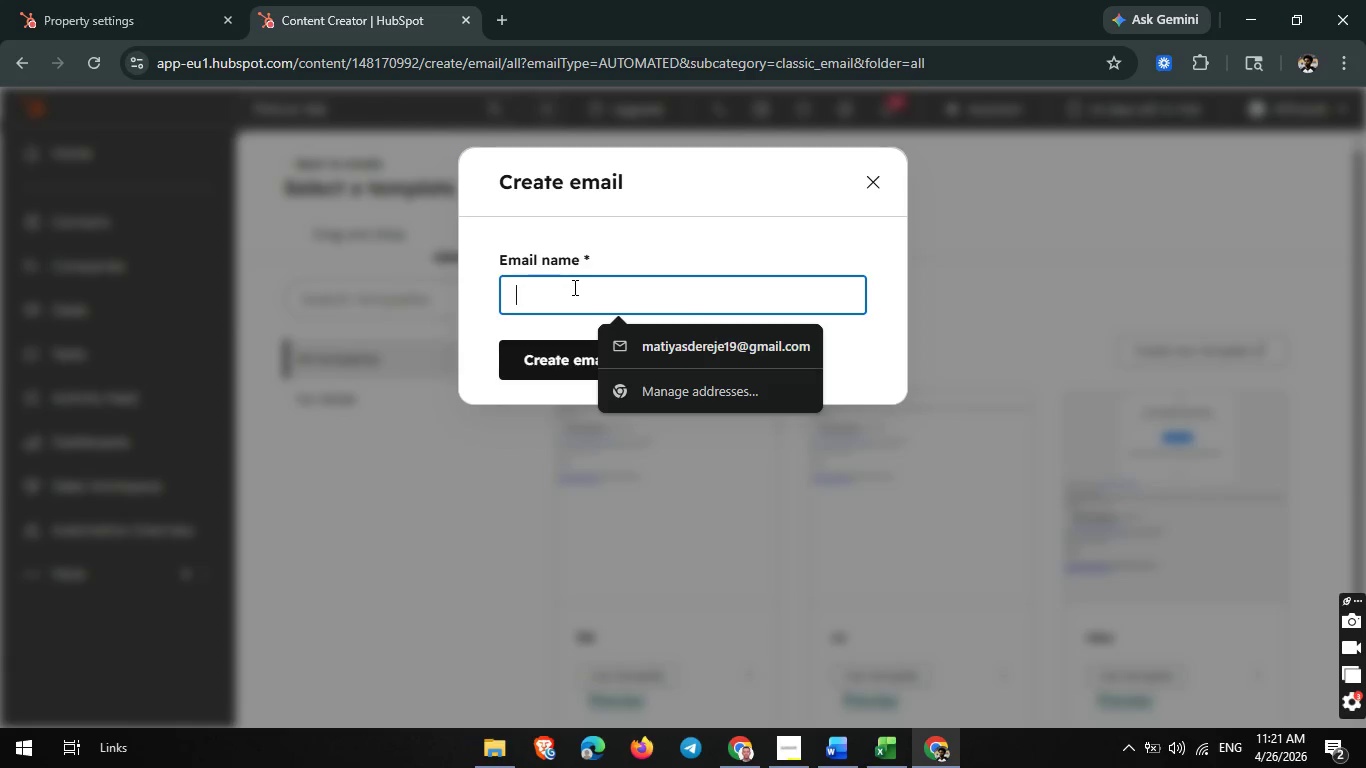 
type(The aftercare )
key(Backspace)
key(Backspace)
key(Backspace)
key(Backspace)
key(Backspace)
key(Backspace)
key(Backspace)
key(Backspace)
type(Aftercare Blur)
key(Backspace)
type(epring)
key(Backspace)
type(t)
 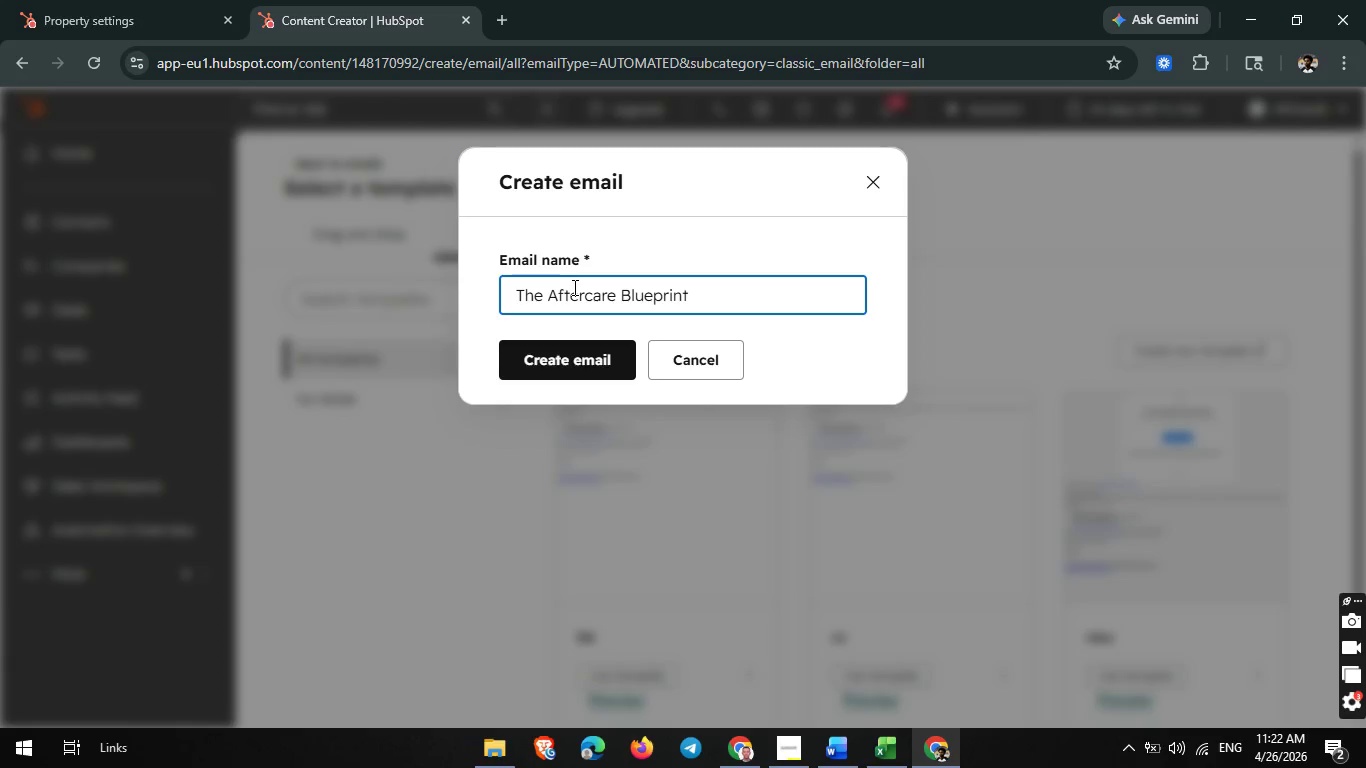 
left_click([560, 344])
 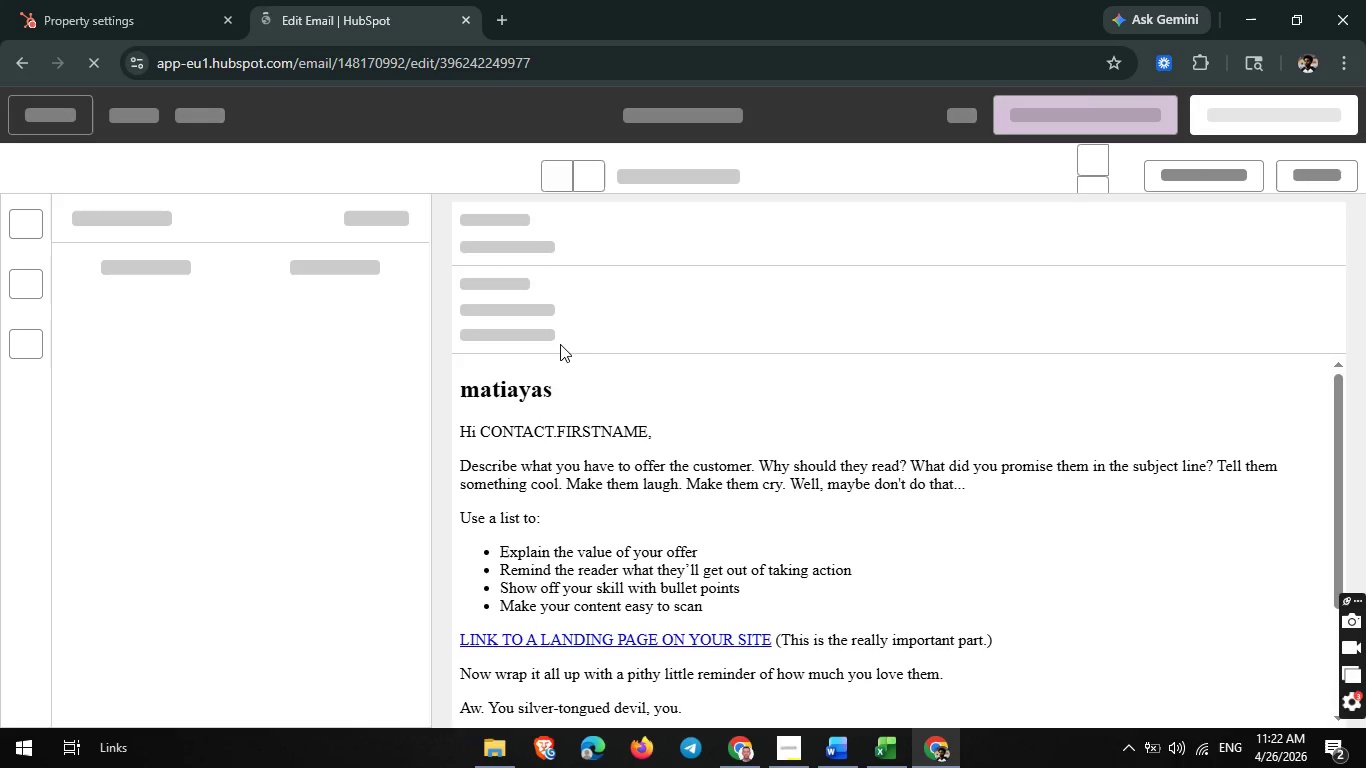 
wait(8.17)
 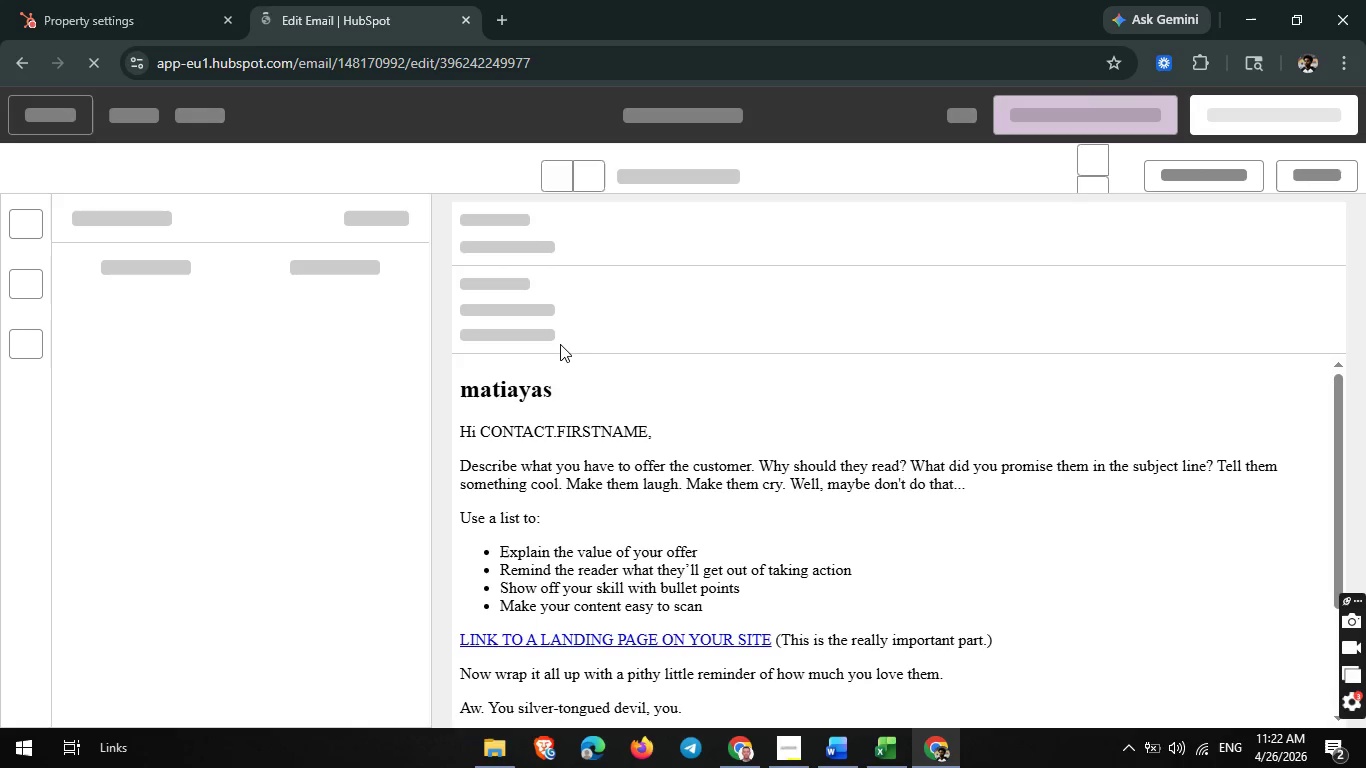 
left_click([646, 262])
 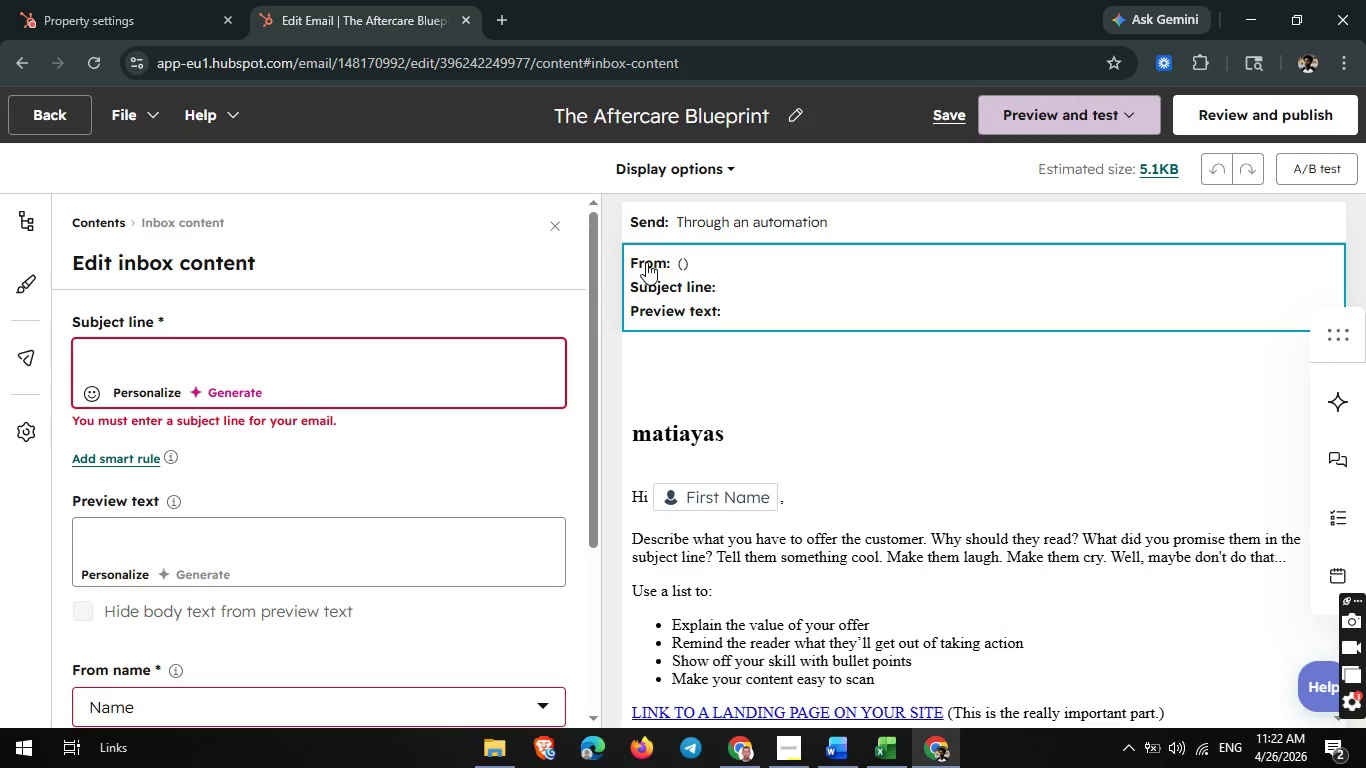 
wait(19.76)
 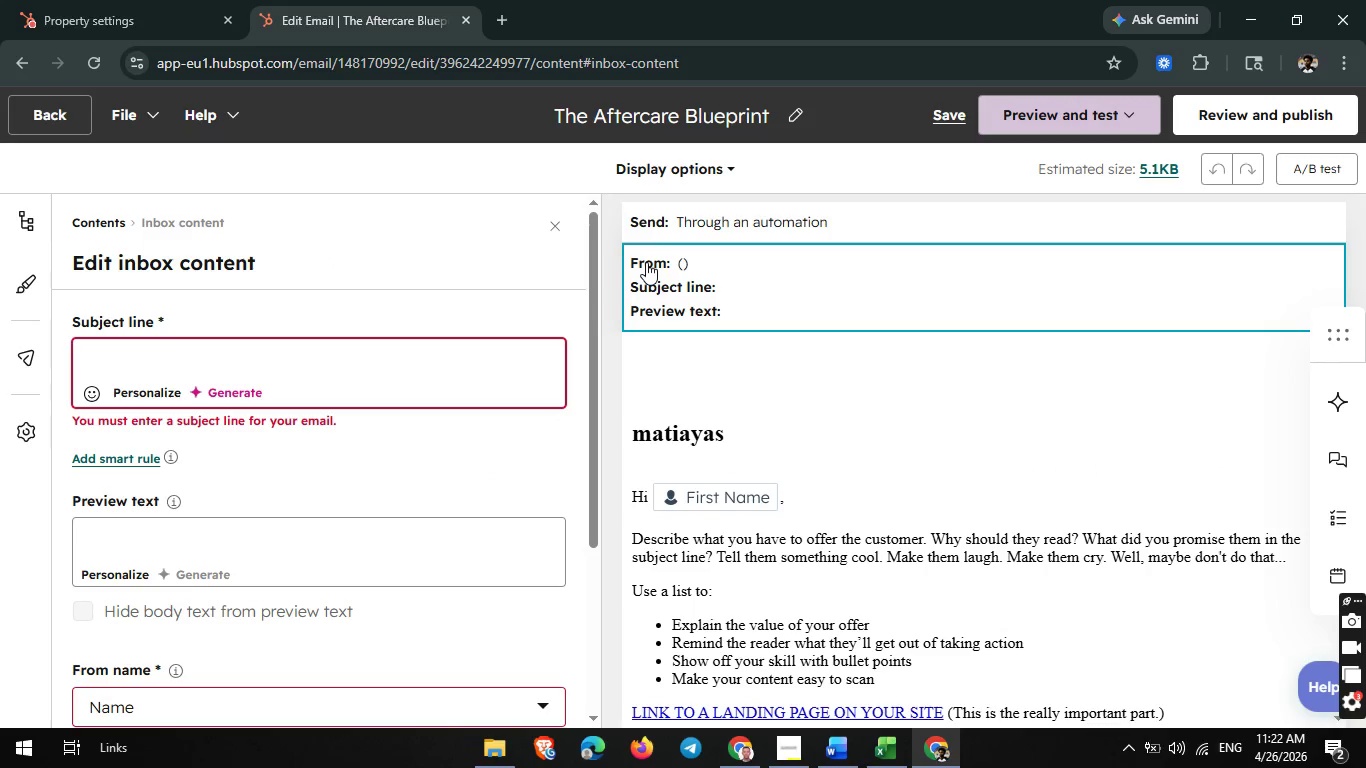 
left_click([397, 366])
 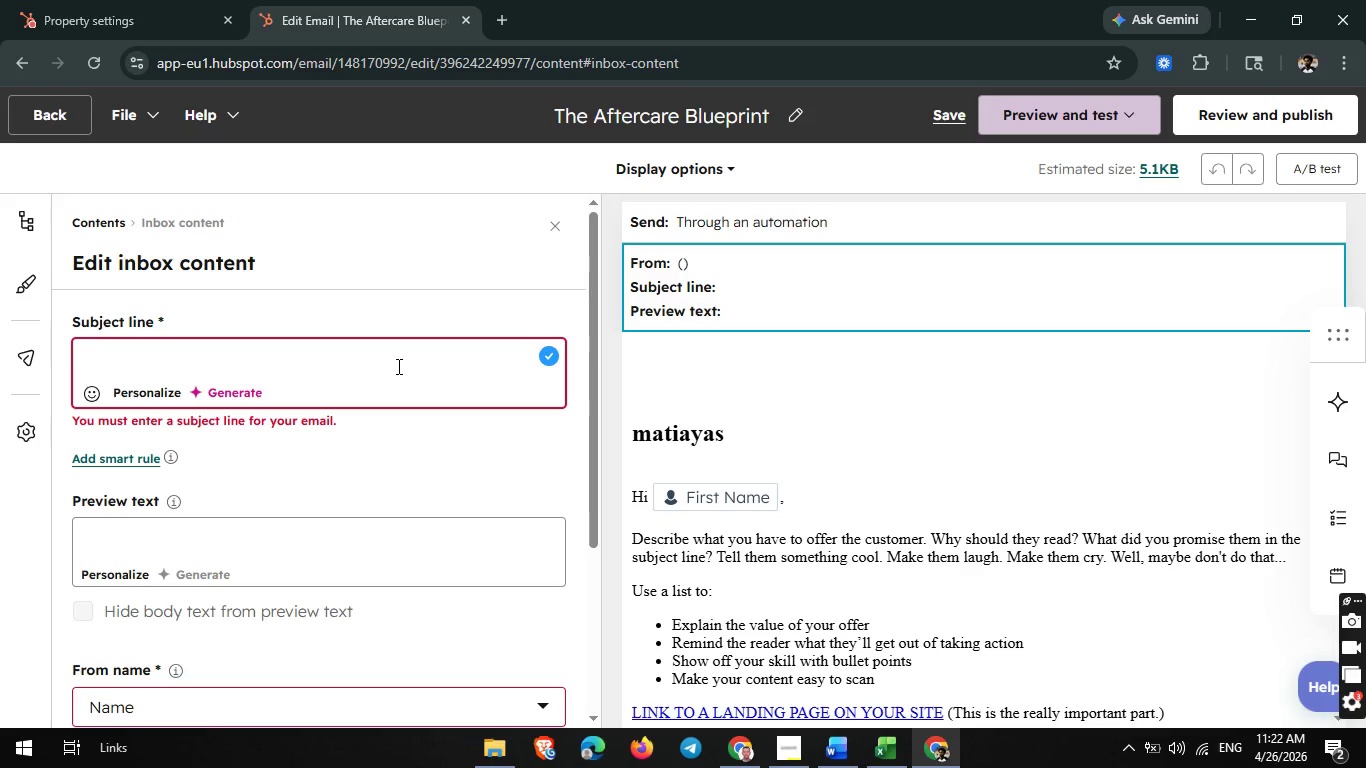 
type(Protecting )
 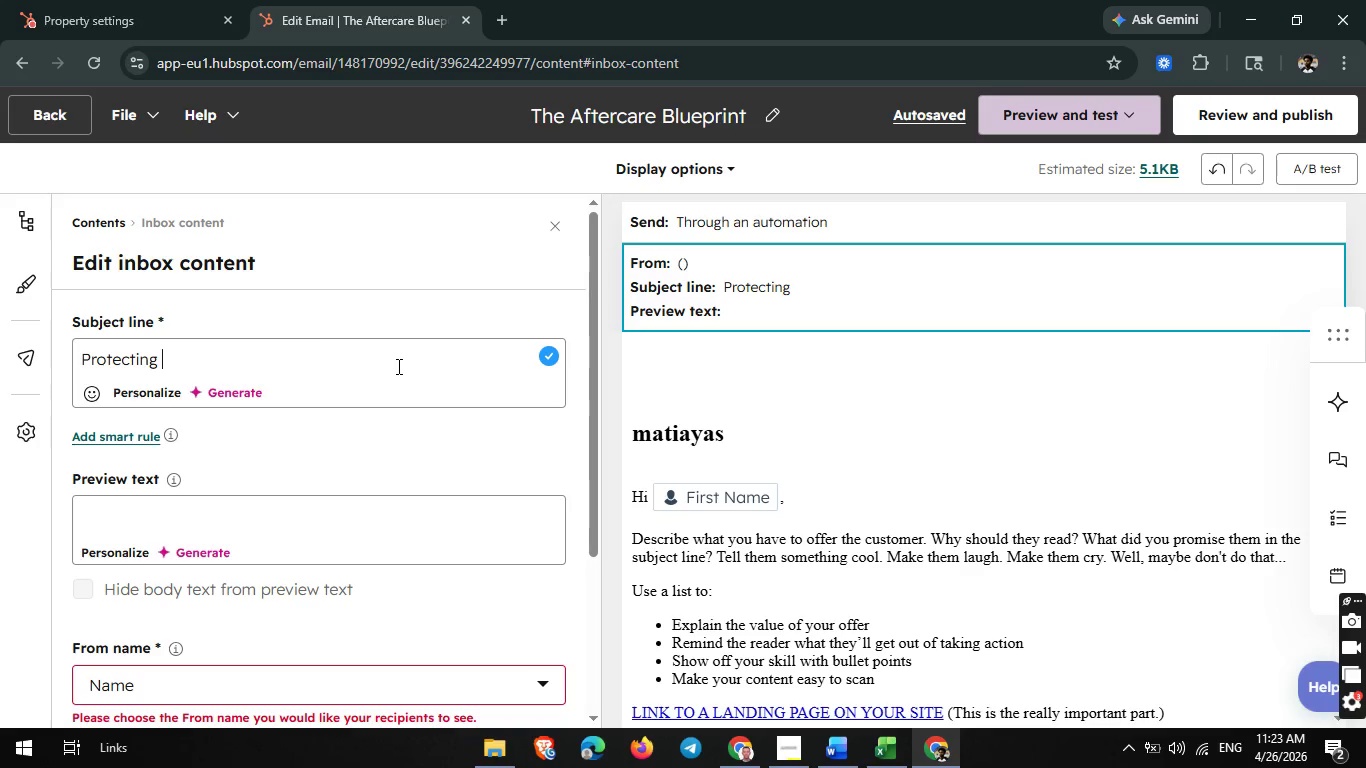 
wait(30.12)
 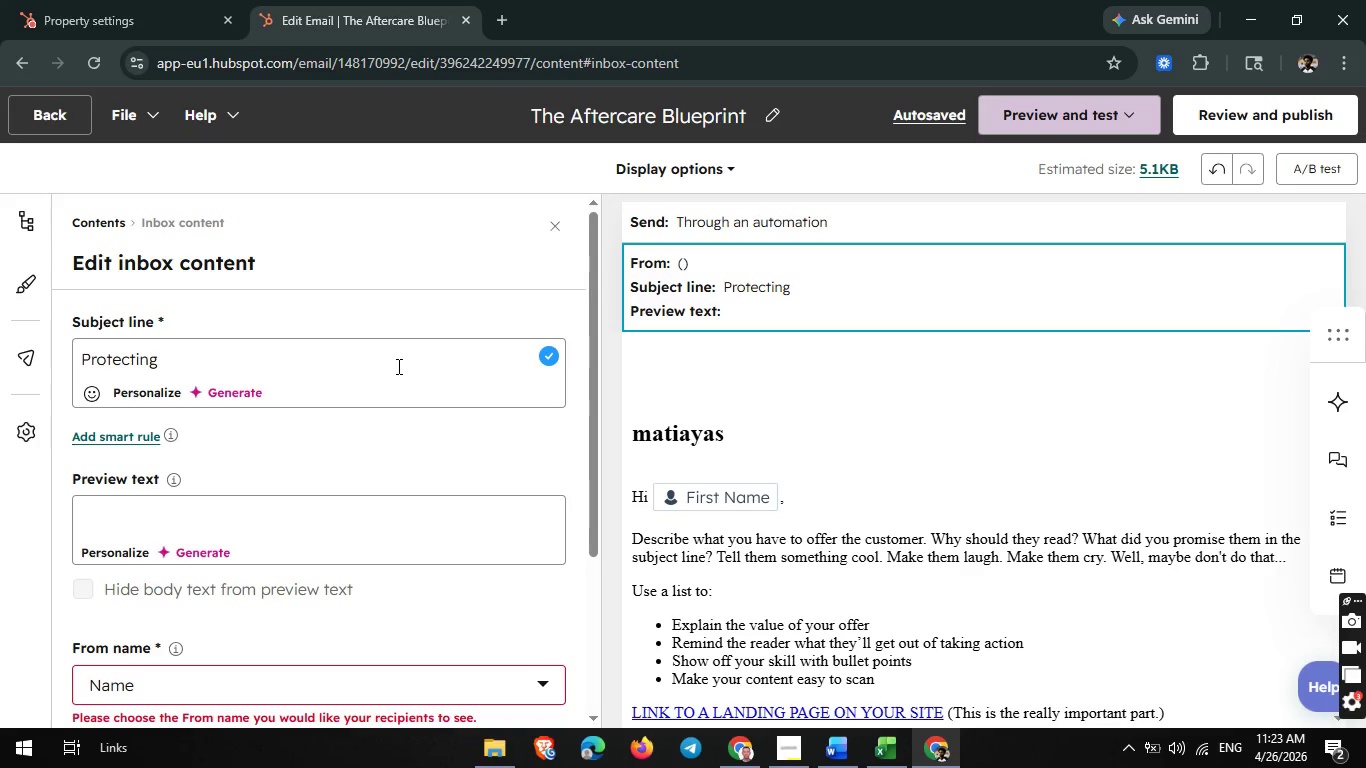 
type(Your)
 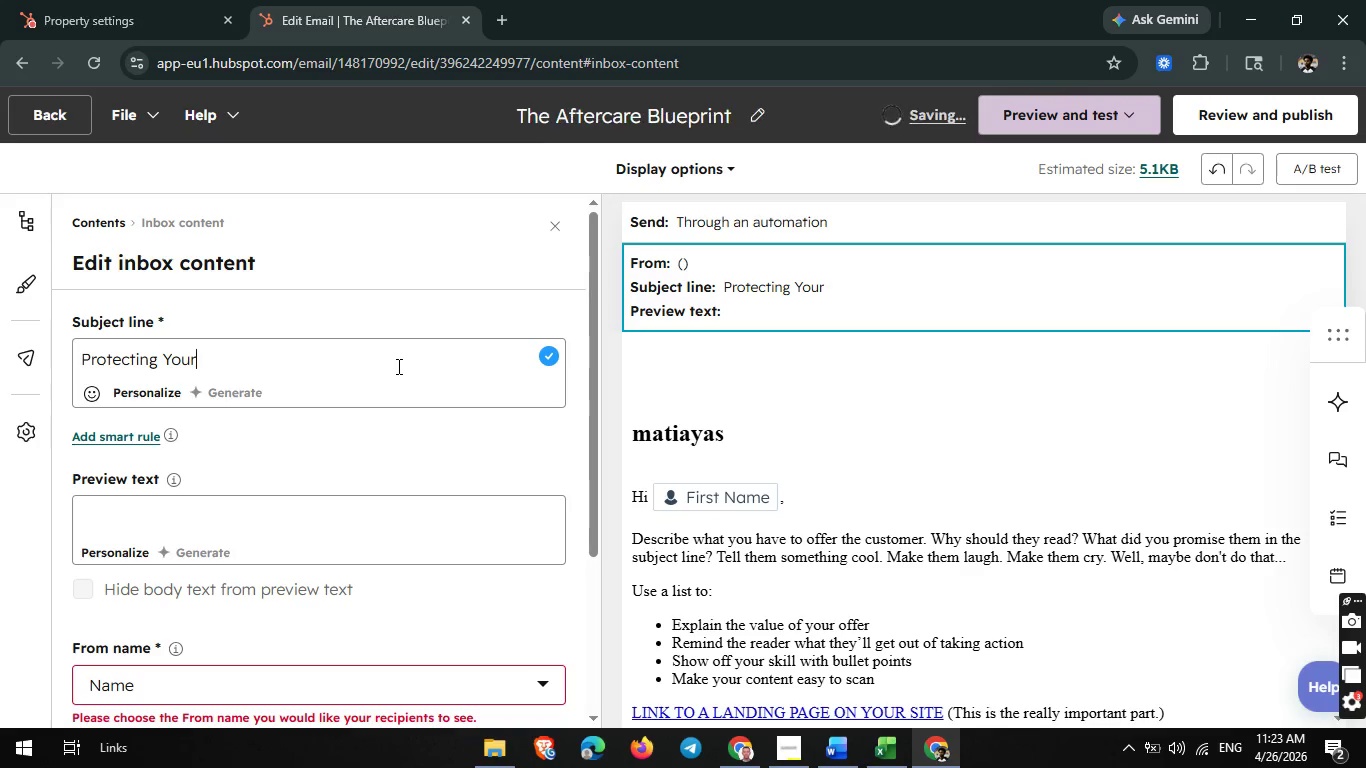 
key(Space)
 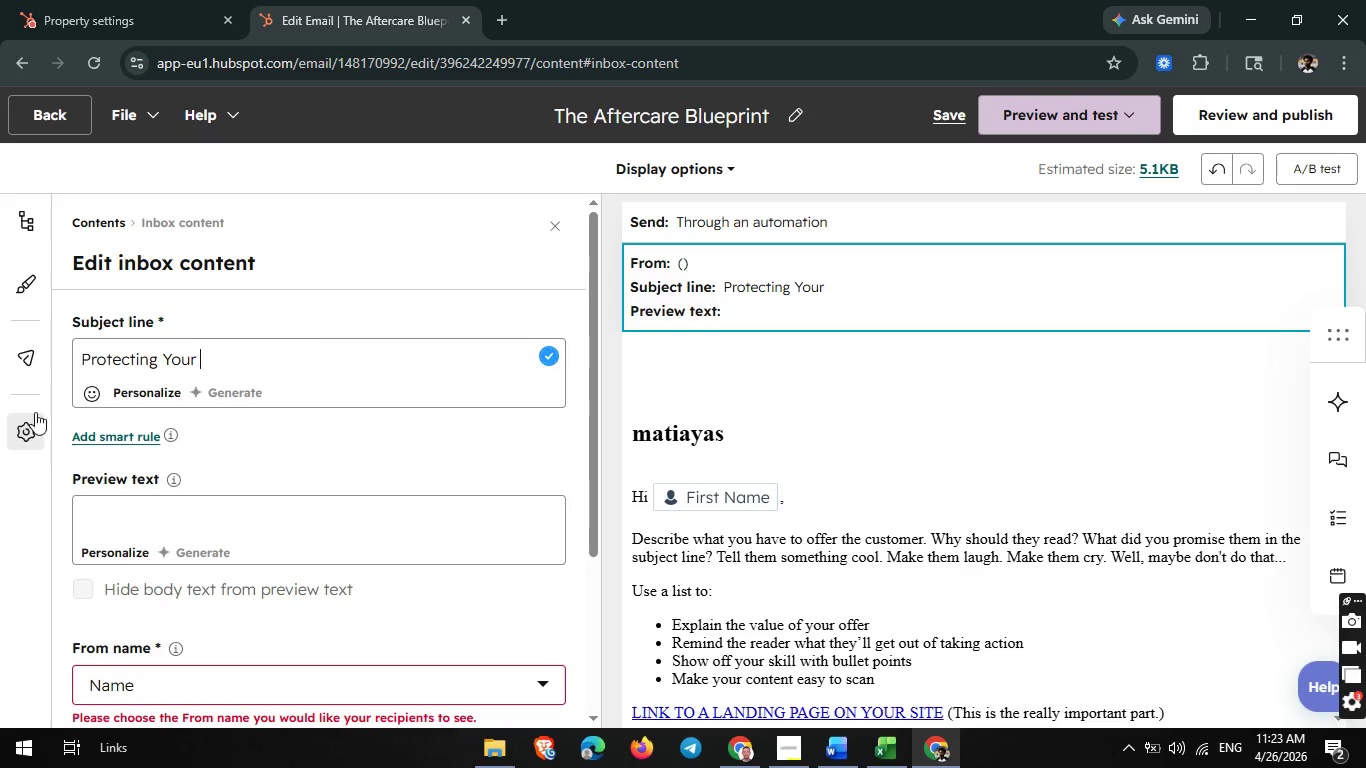 
left_click([139, 397])
 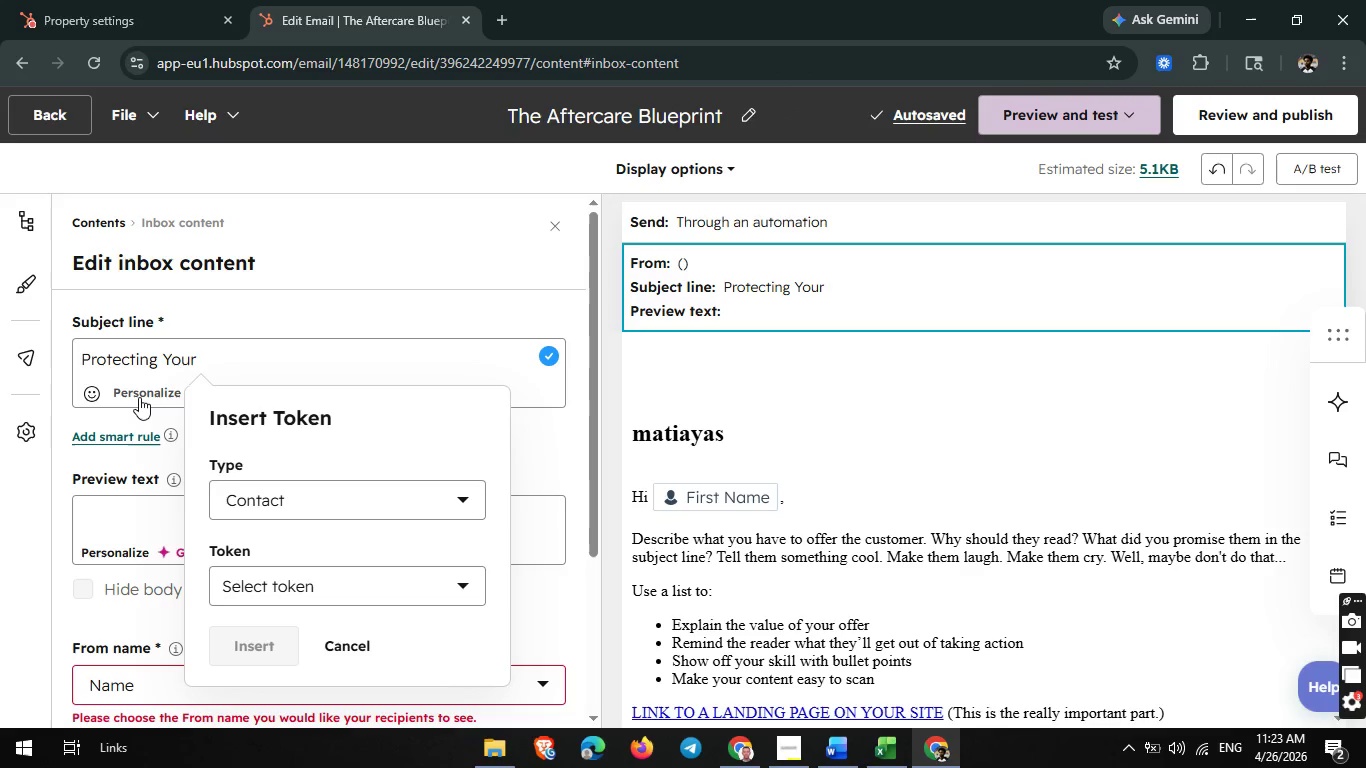 
wait(9.59)
 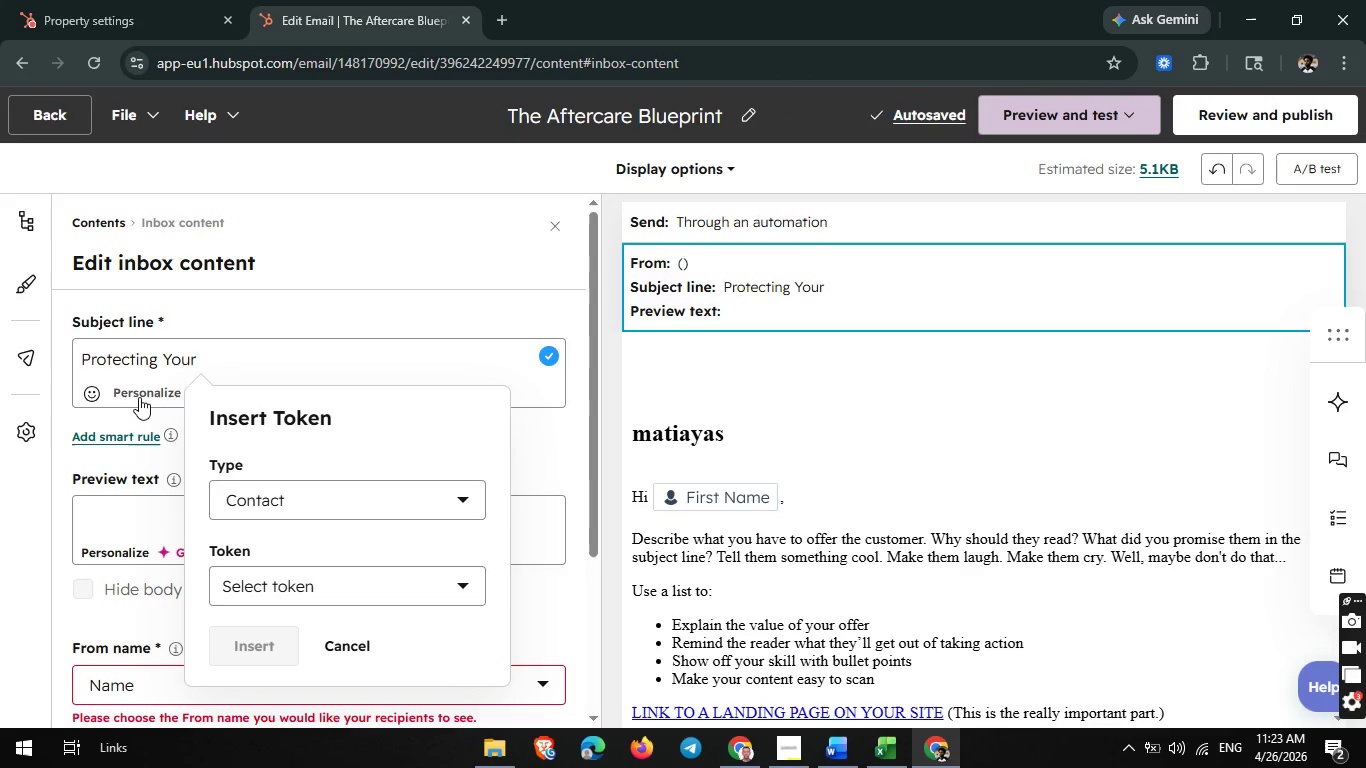 
left_click([265, 574])
 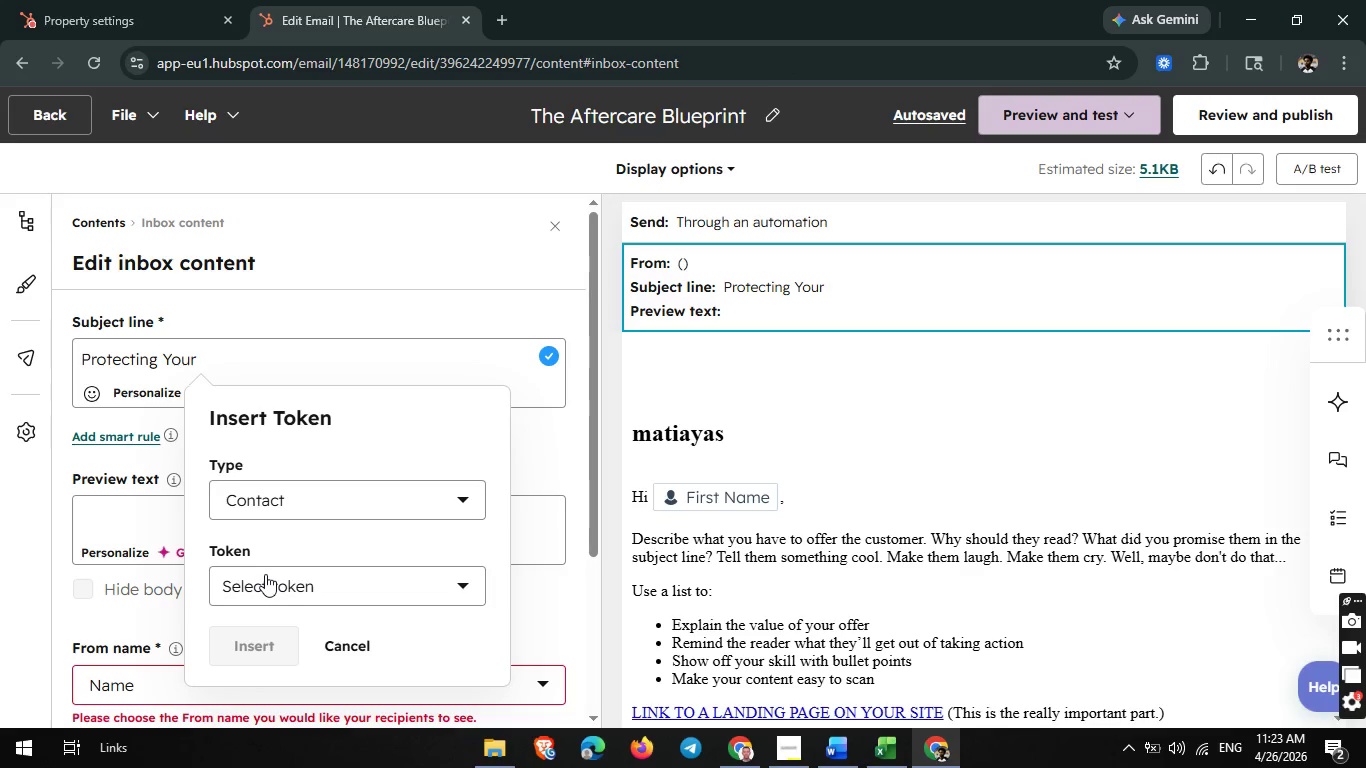 
type(con)
 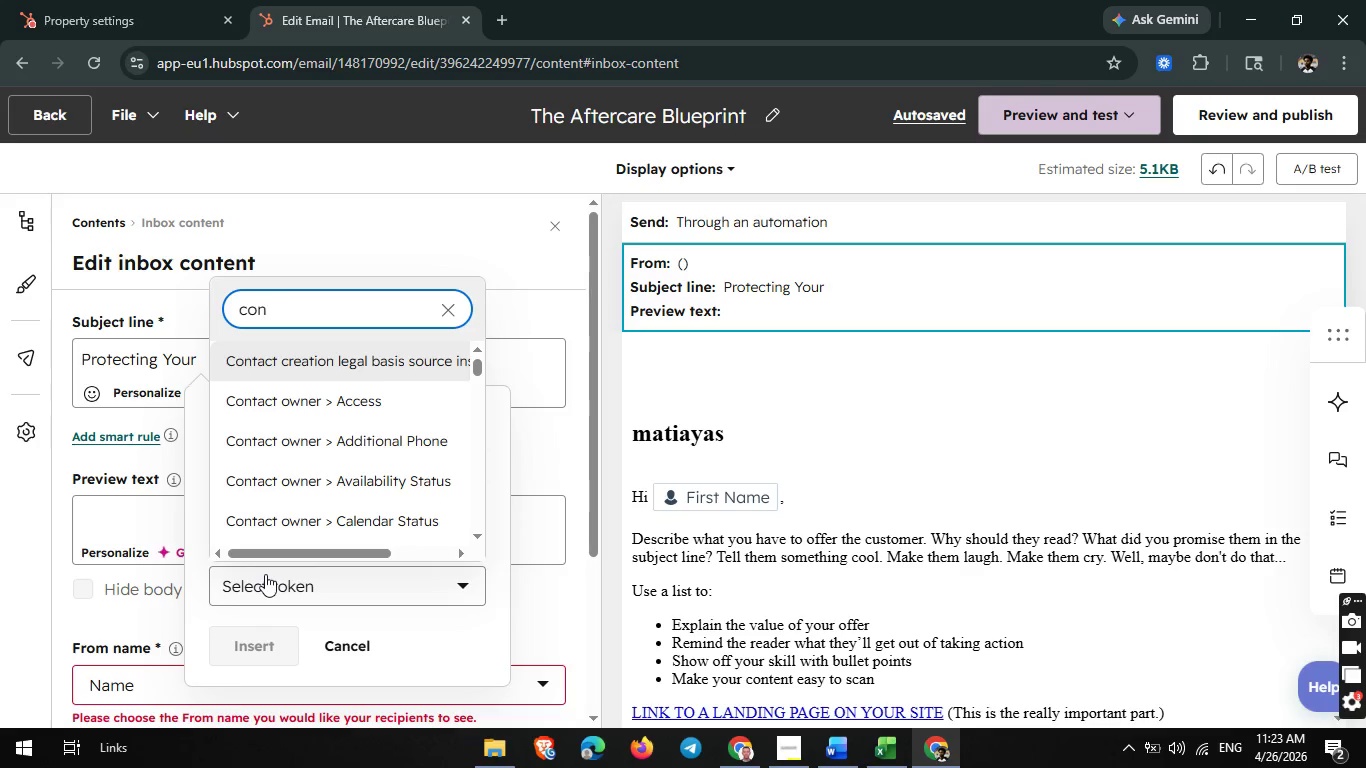 
key(Backspace)
key(Backspace)
key(Backspace)
type(trad)
 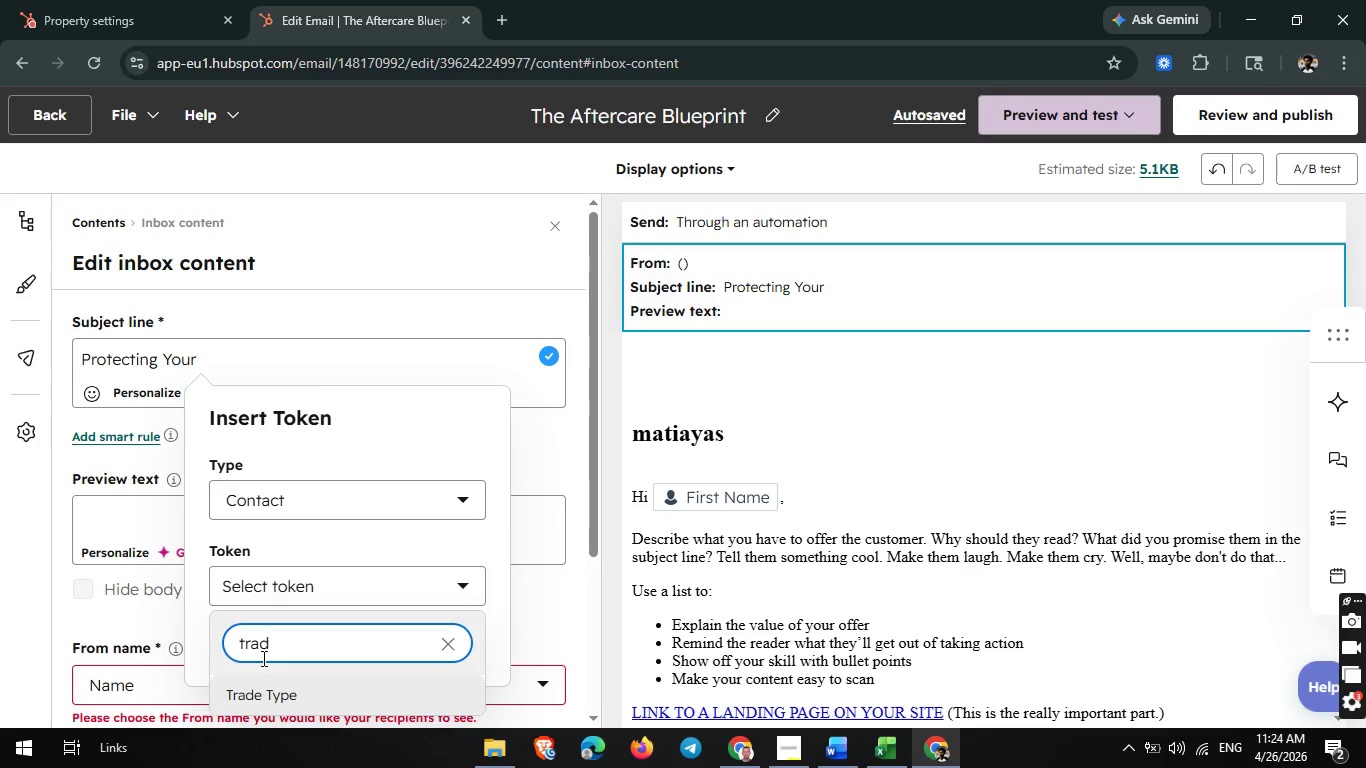 
left_click([256, 685])
 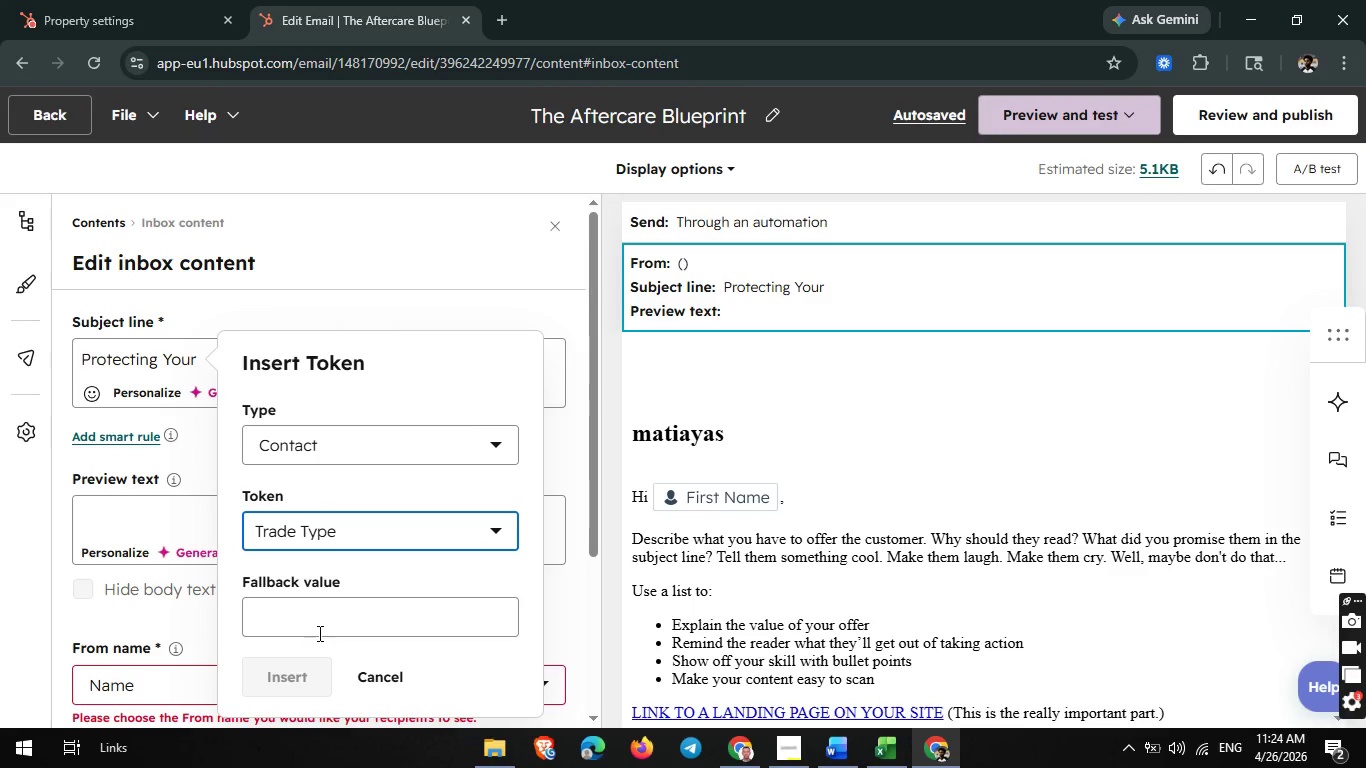 
left_click([318, 633])
 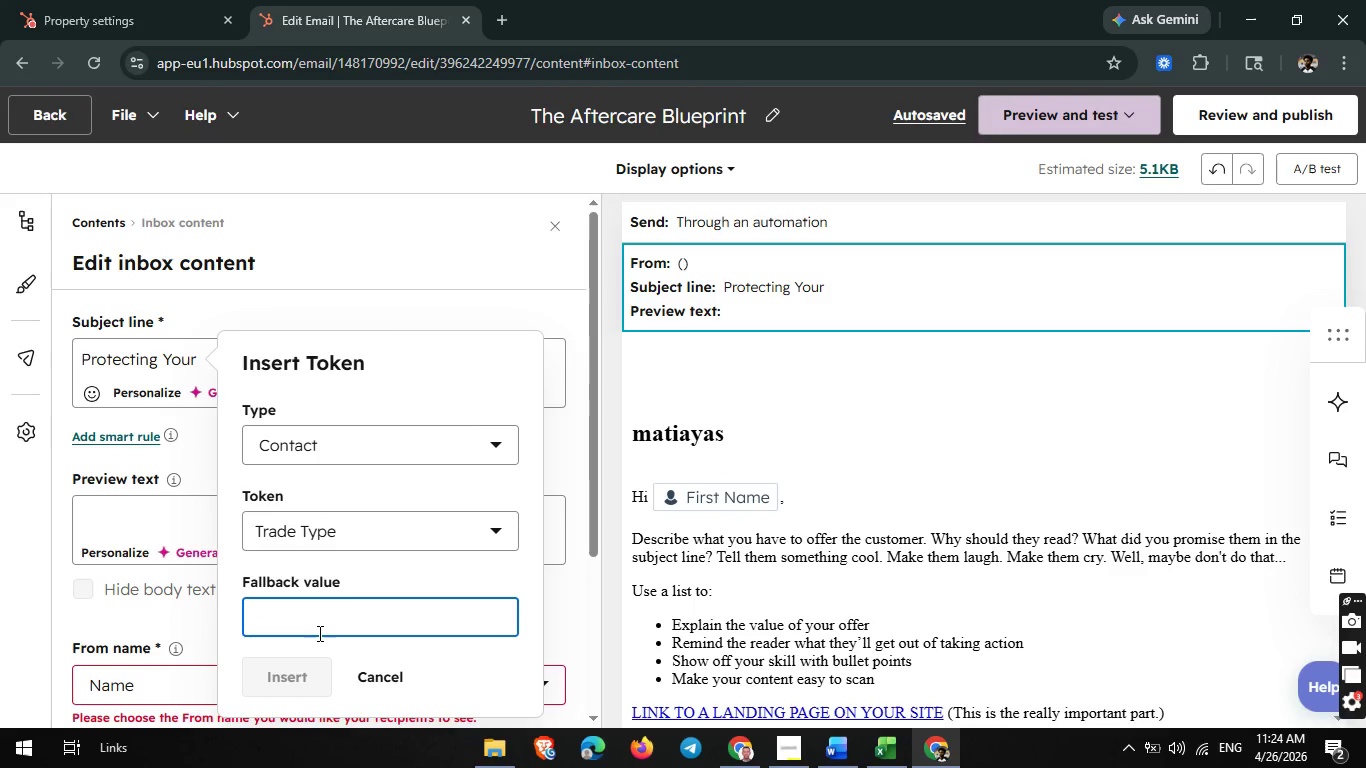 
type(trade type)
 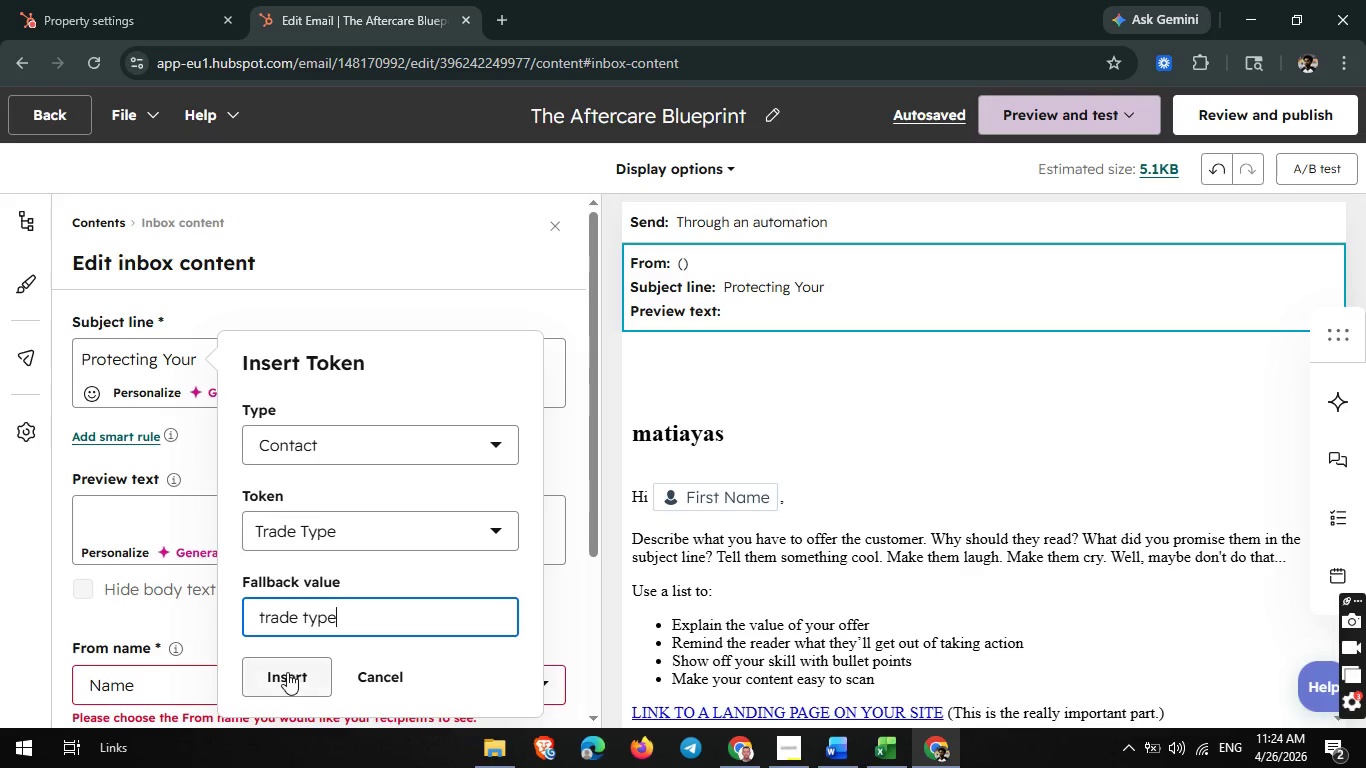 
left_click([287, 672])
 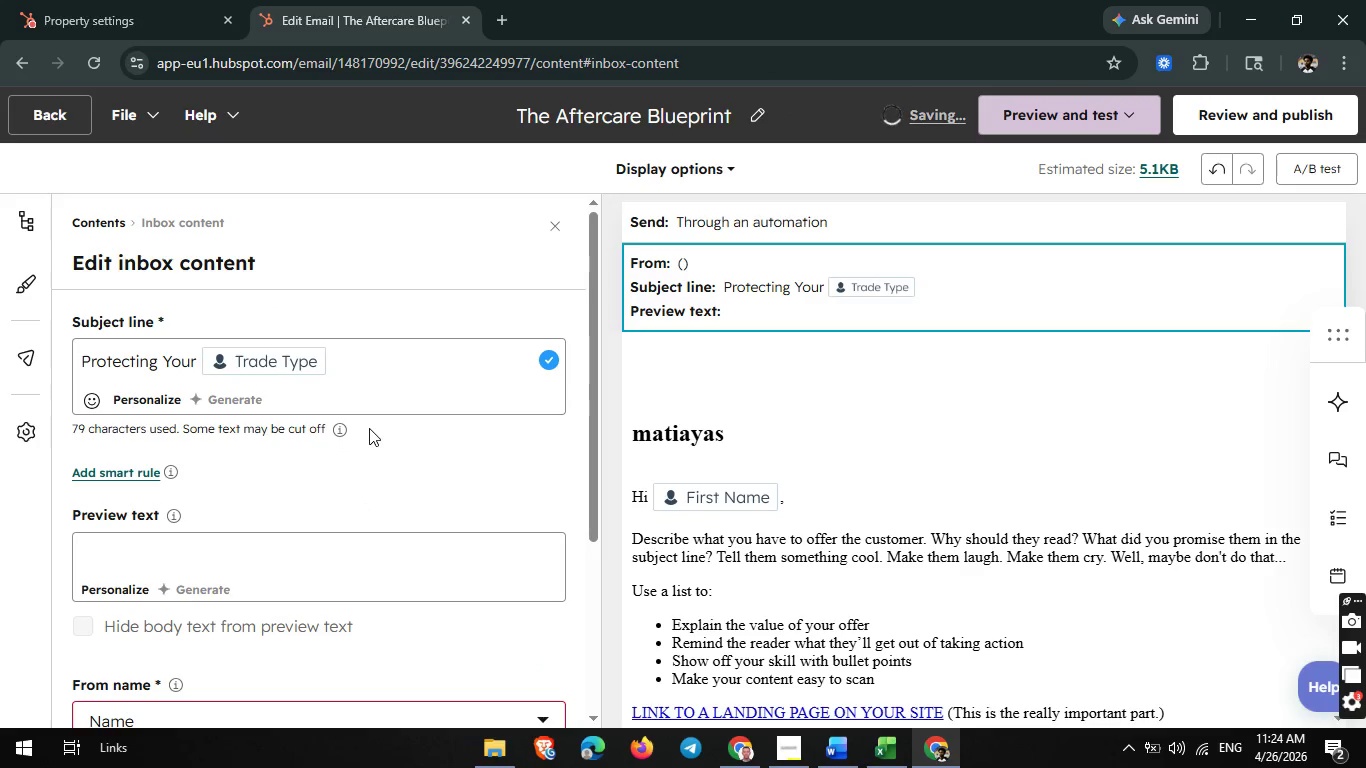 
type( crew)
 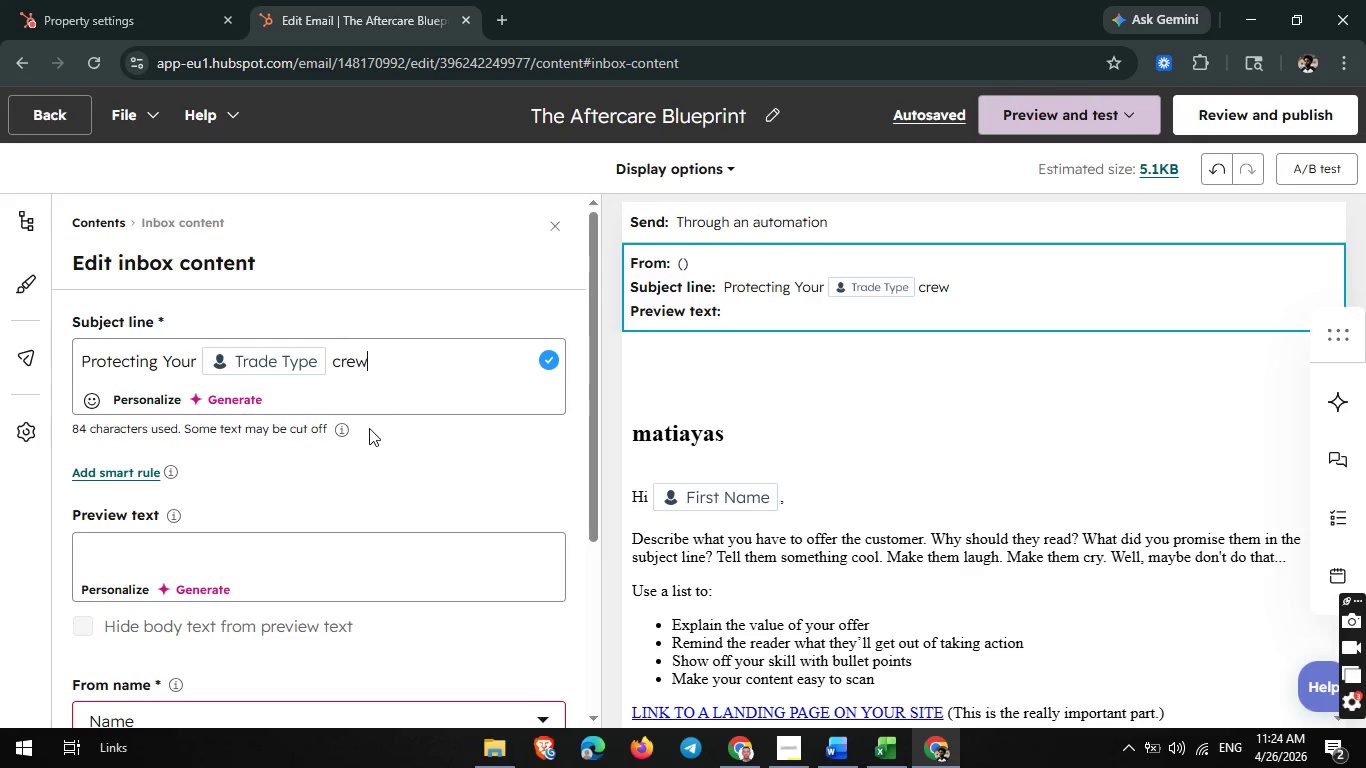 
wait(13.84)
 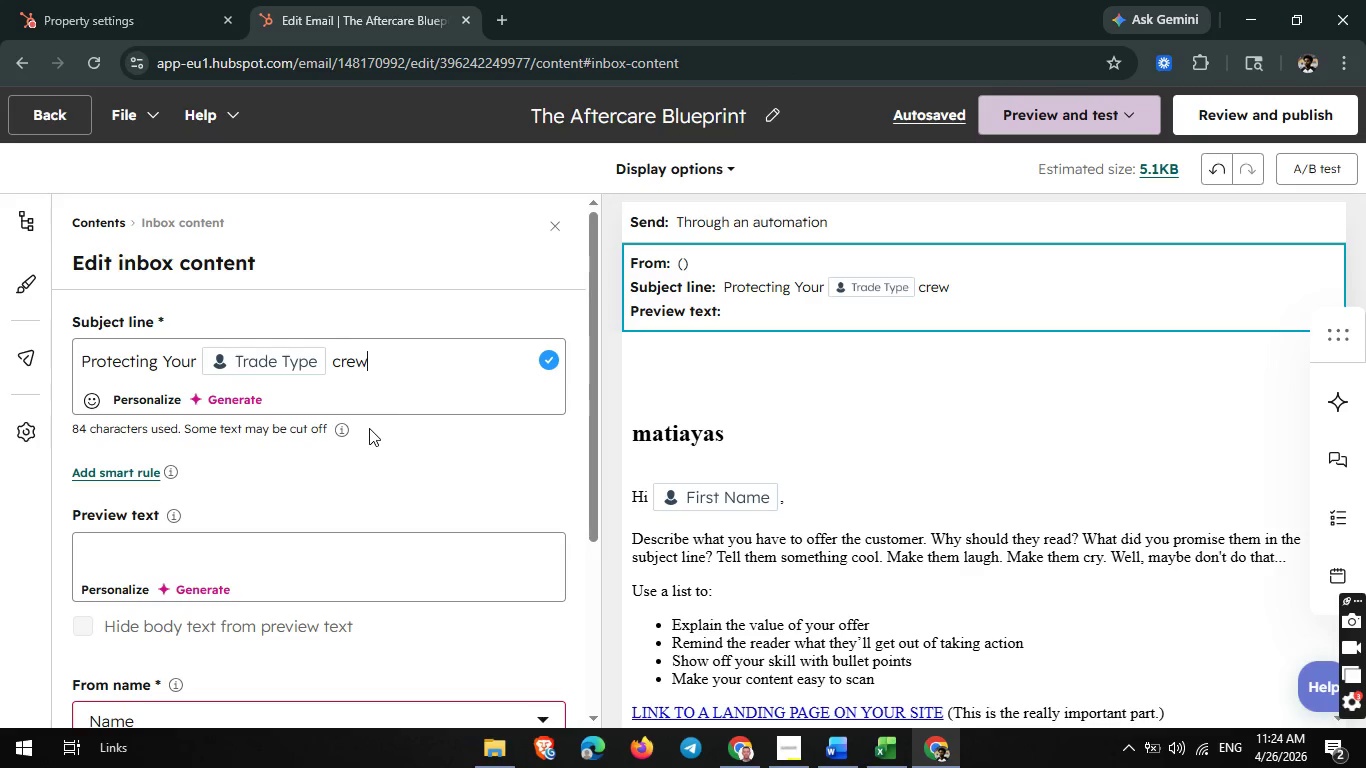 
type( while managing risk exposure)
 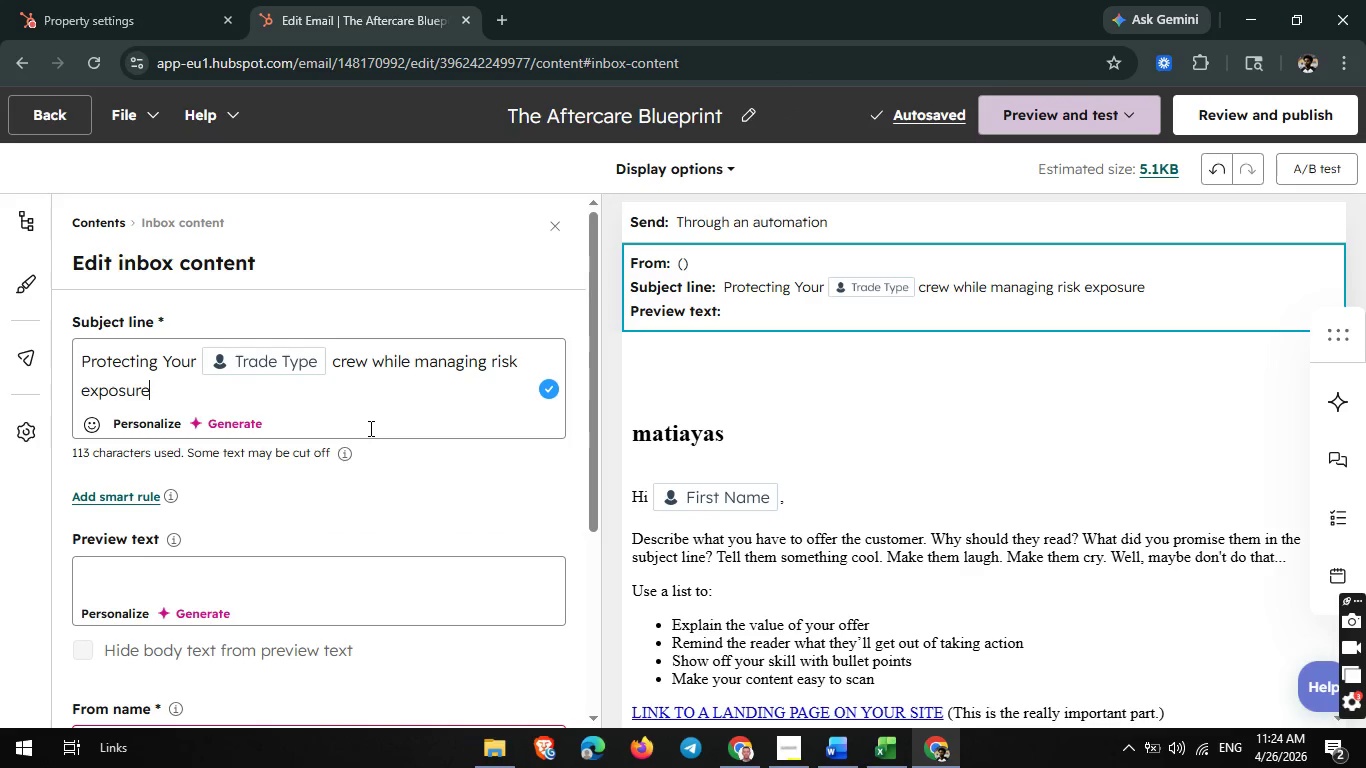 
wait(7.81)
 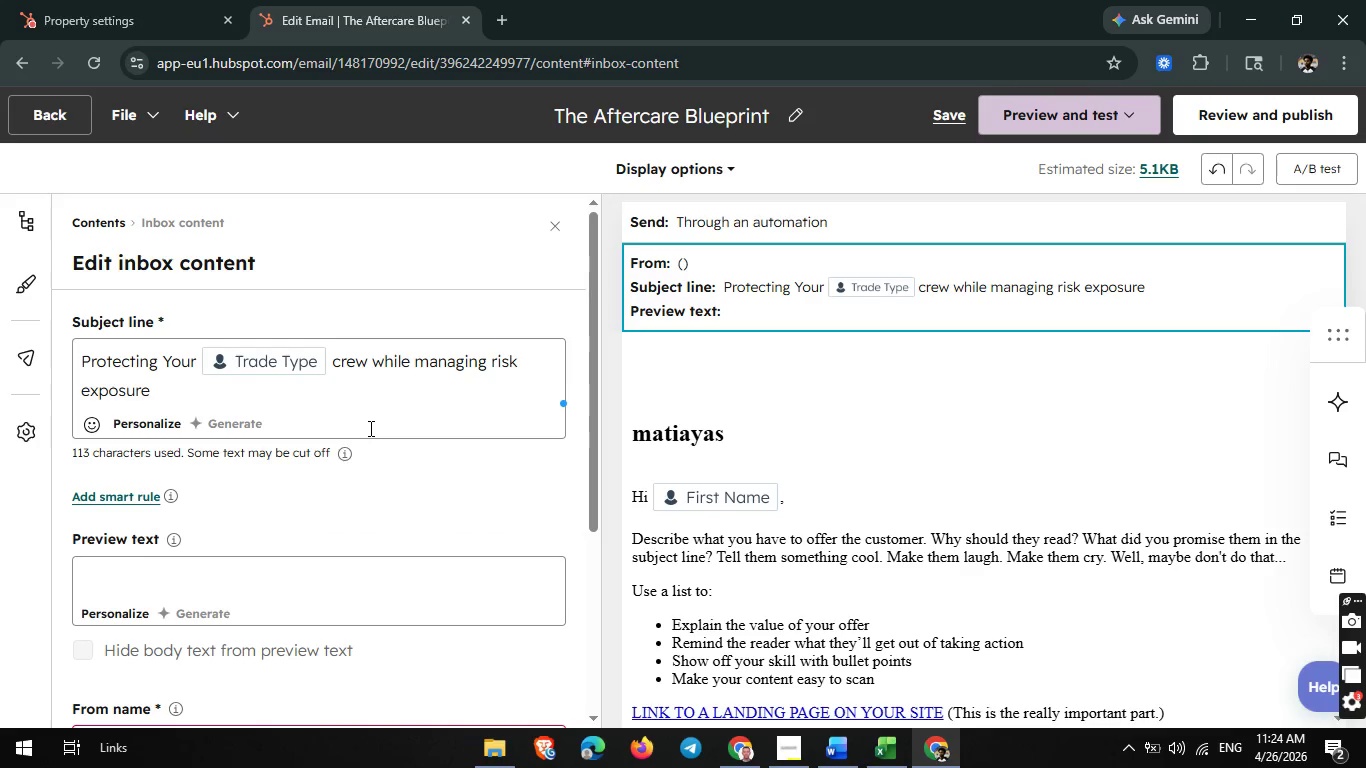 
key(Period)
 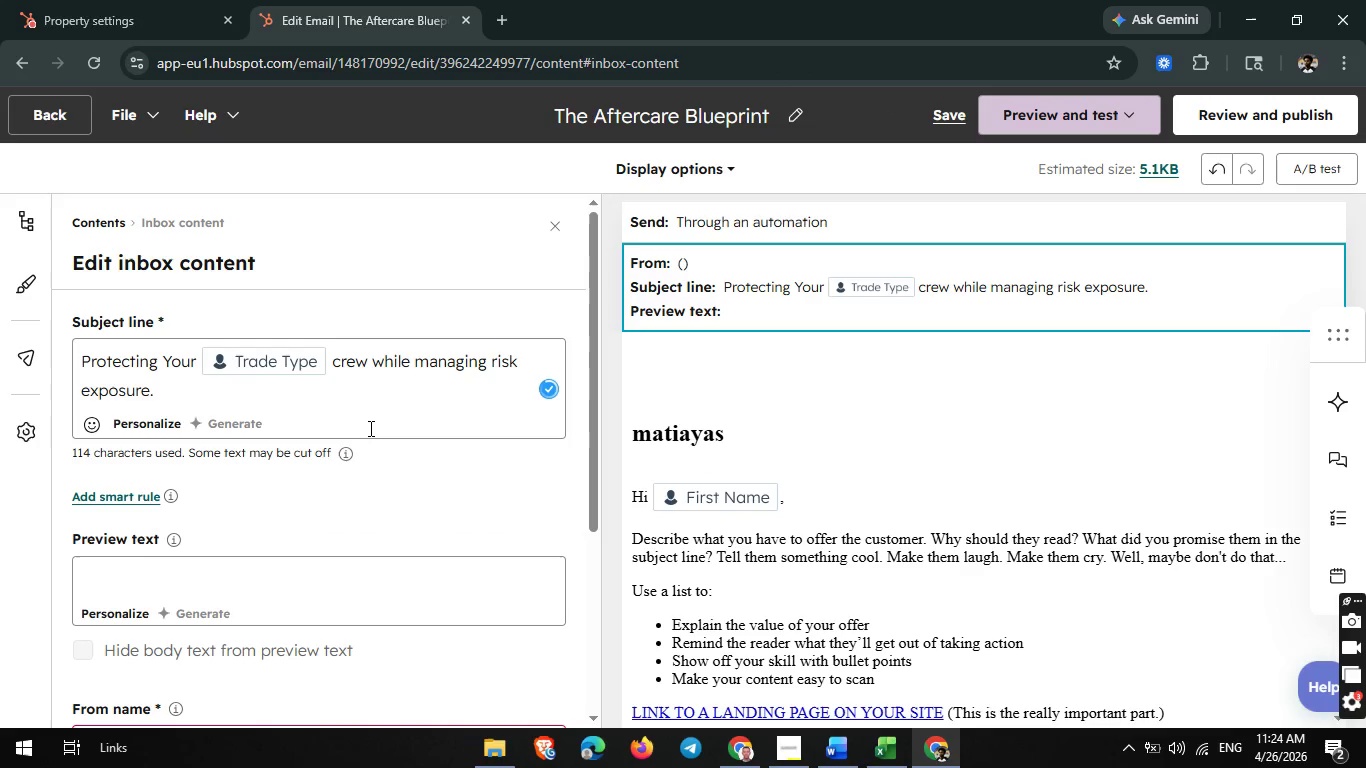 
key(Backspace)
 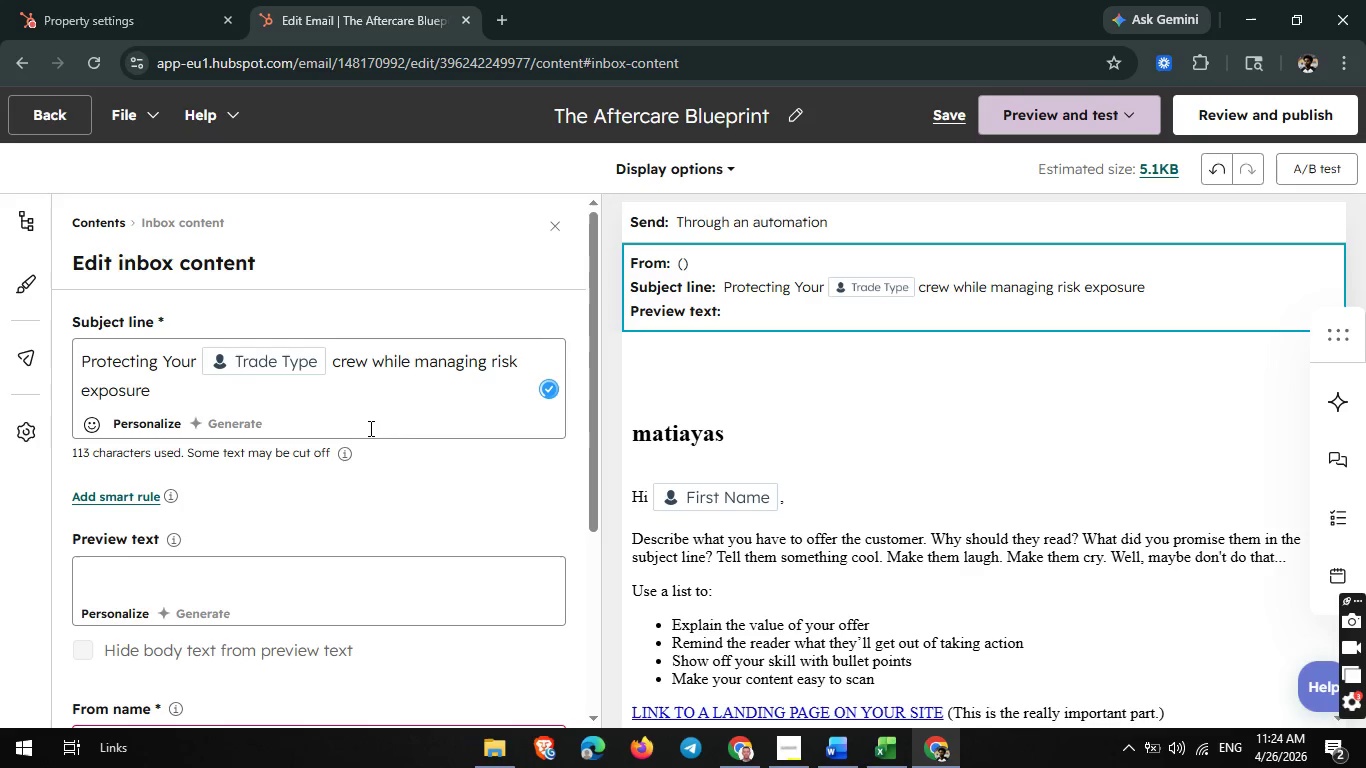 
key(Period)
 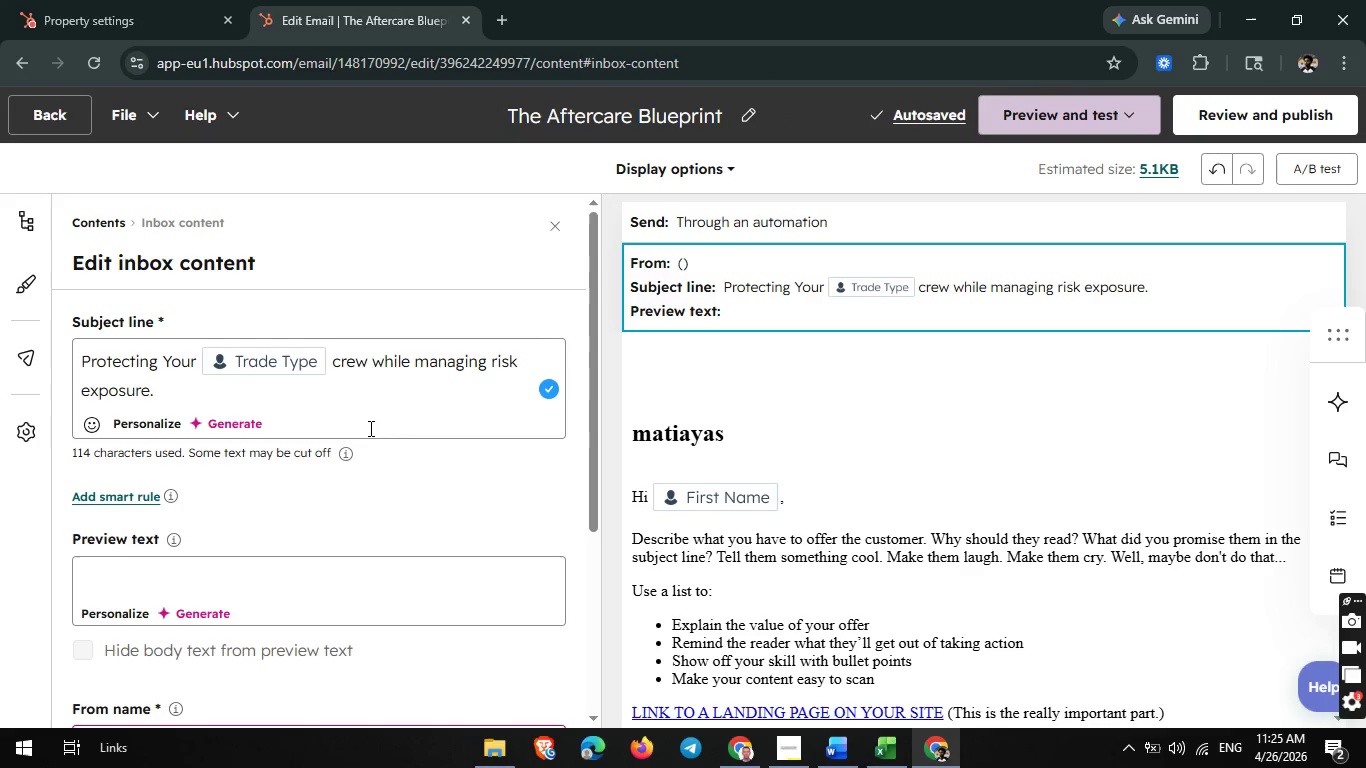 
wait(7.75)
 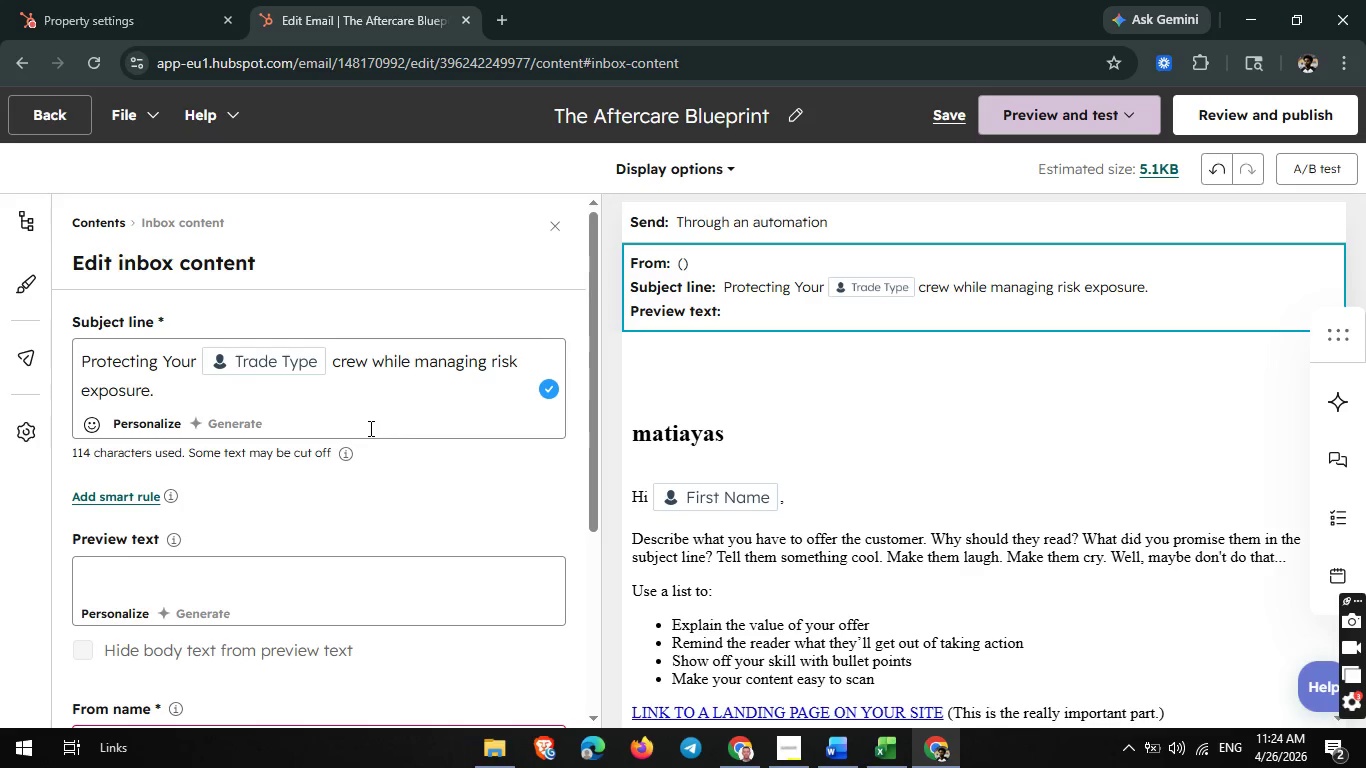 
left_click([822, 526])
 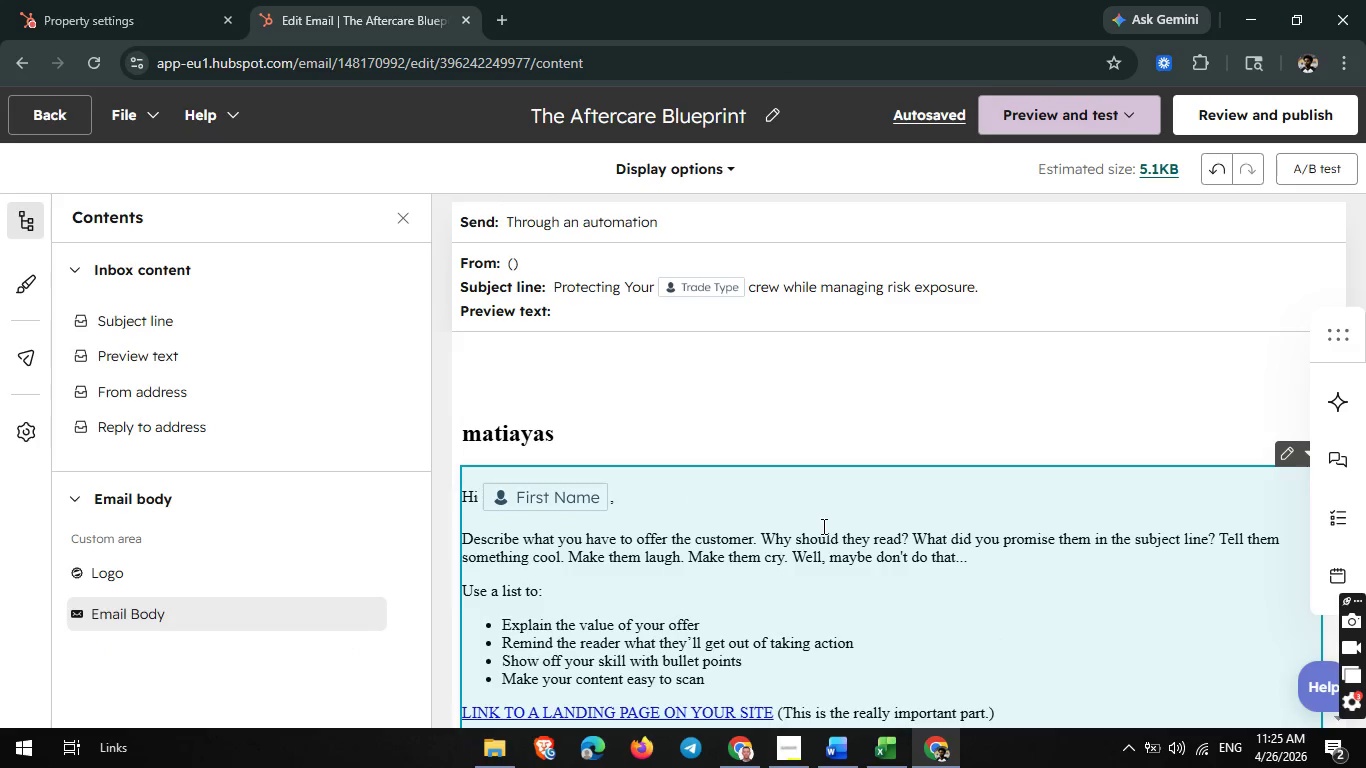 
scroll: coordinate [822, 527], scroll_direction: down, amount: 2.0
 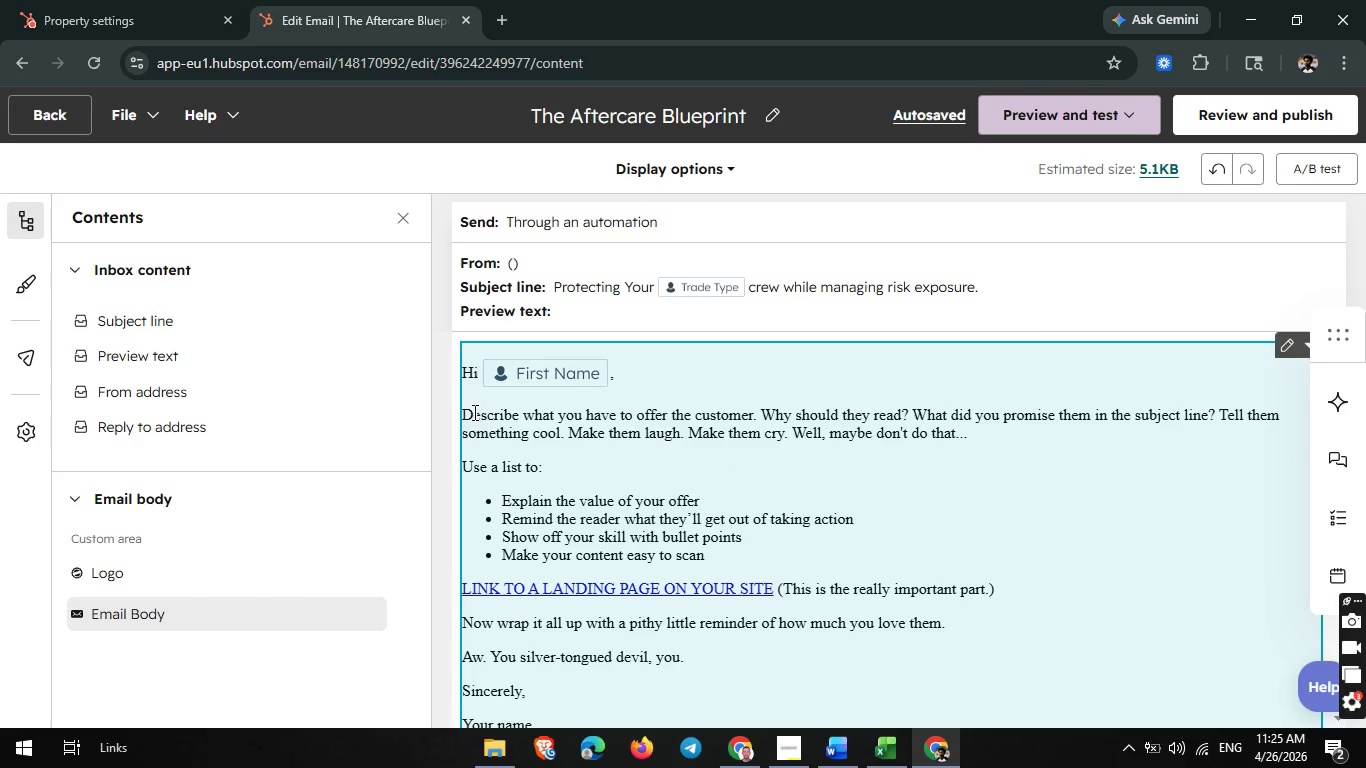 
left_click_drag(start_coordinate=[465, 412], to_coordinate=[619, 549])
 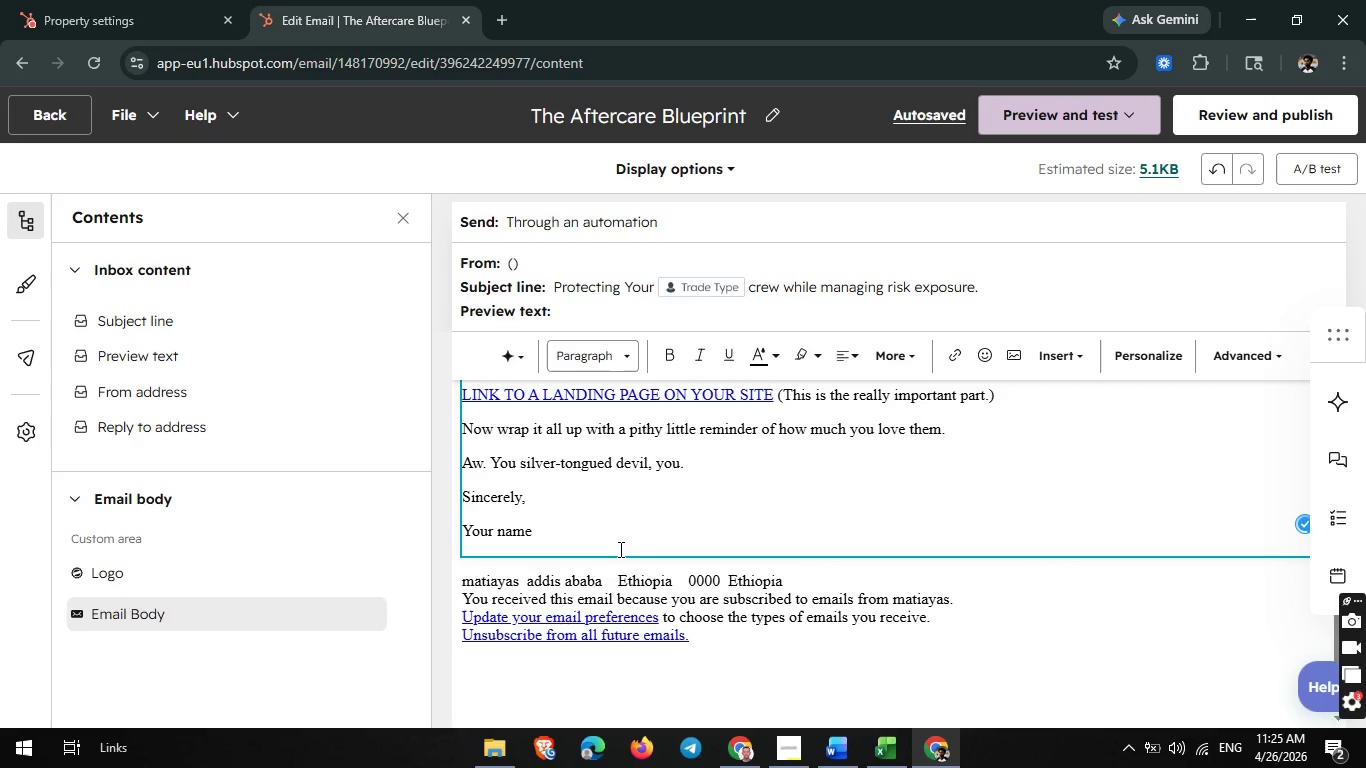 
scroll: coordinate [619, 549], scroll_direction: none, amount: 0.0
 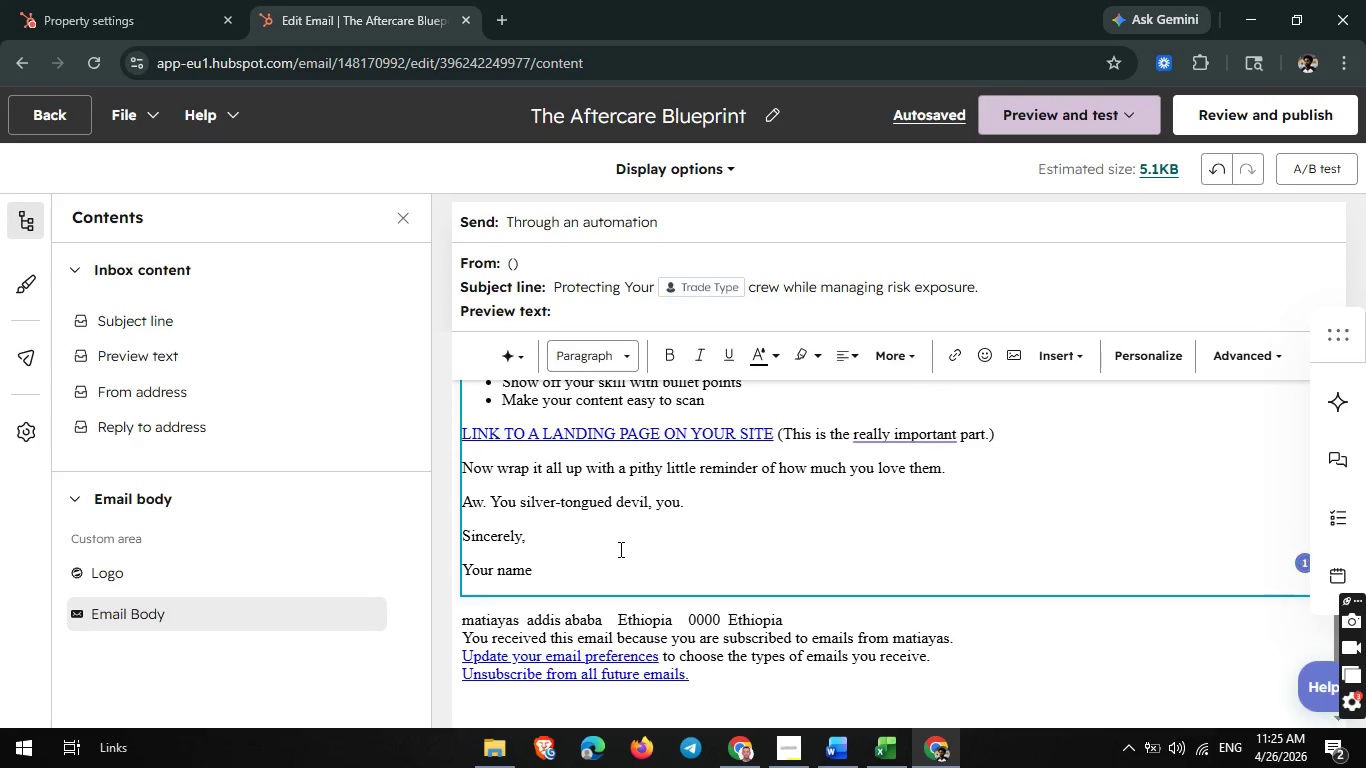 
scroll: coordinate [619, 549], scroll_direction: up, amount: 1.0
 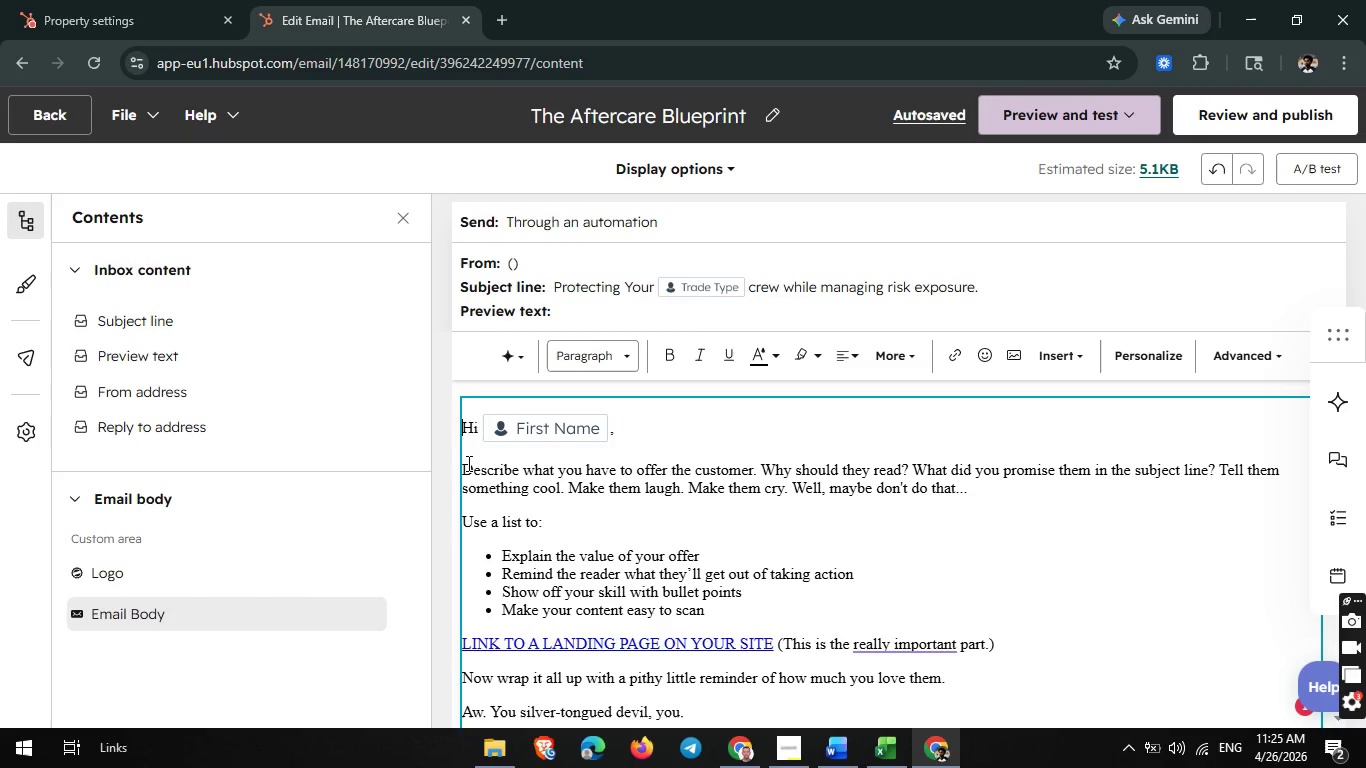 
left_click_drag(start_coordinate=[466, 463], to_coordinate=[584, 599])
 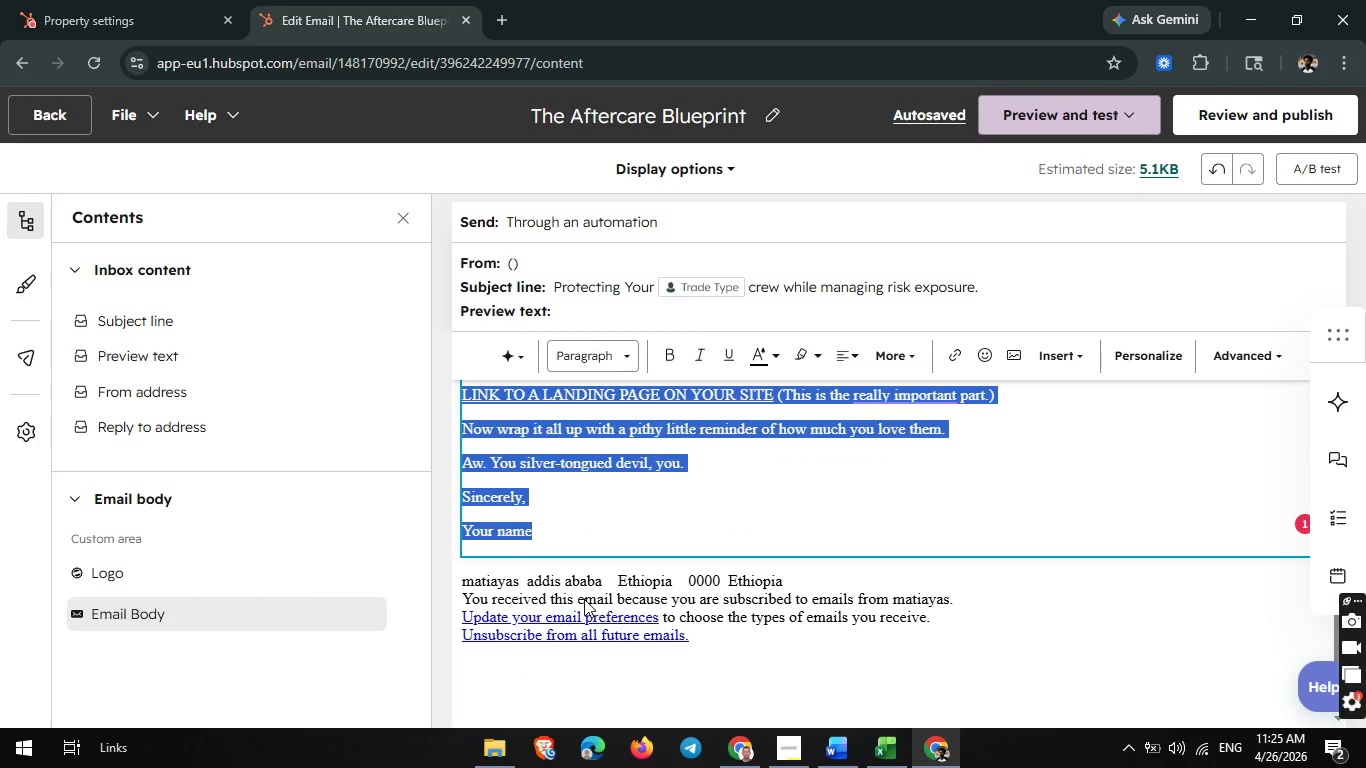 
key(Backspace)
 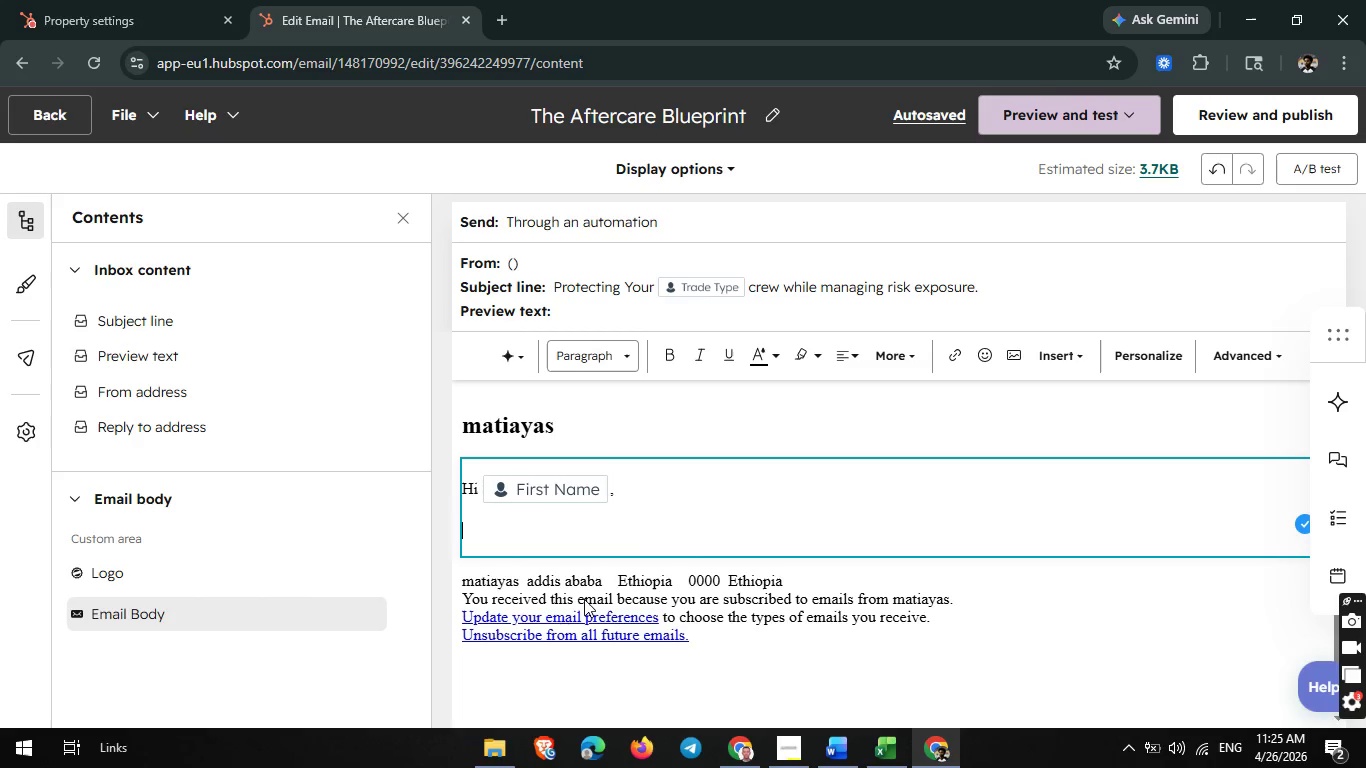 
wait(16.25)
 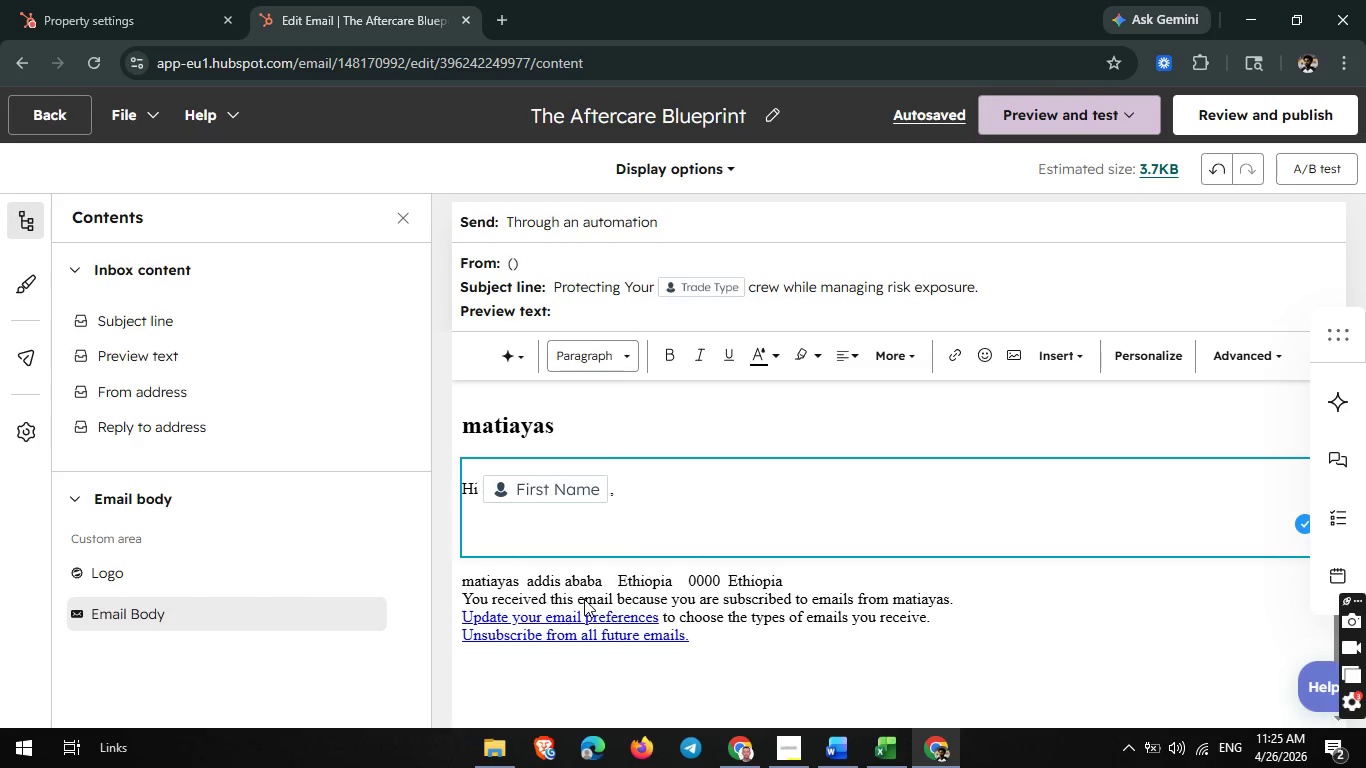 
type(I know owners in )
 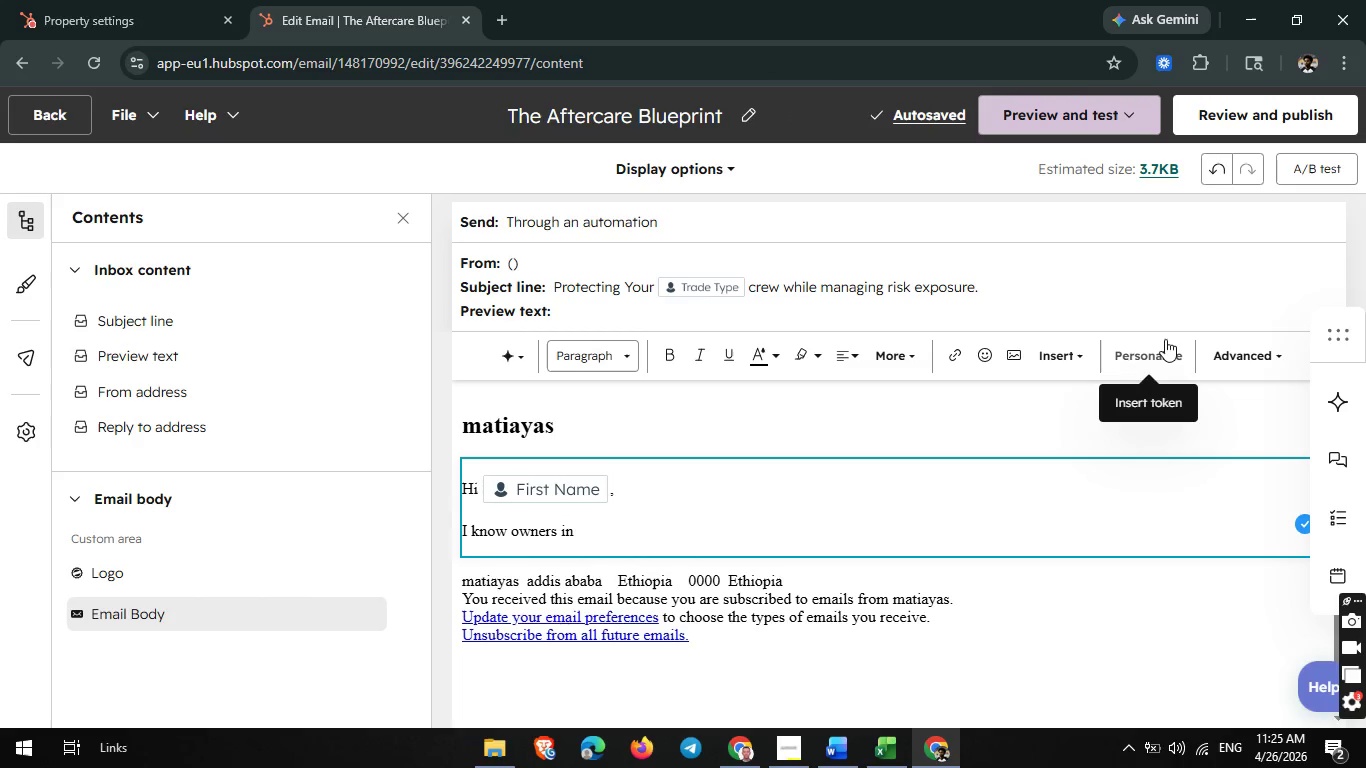 
wait(9.06)
 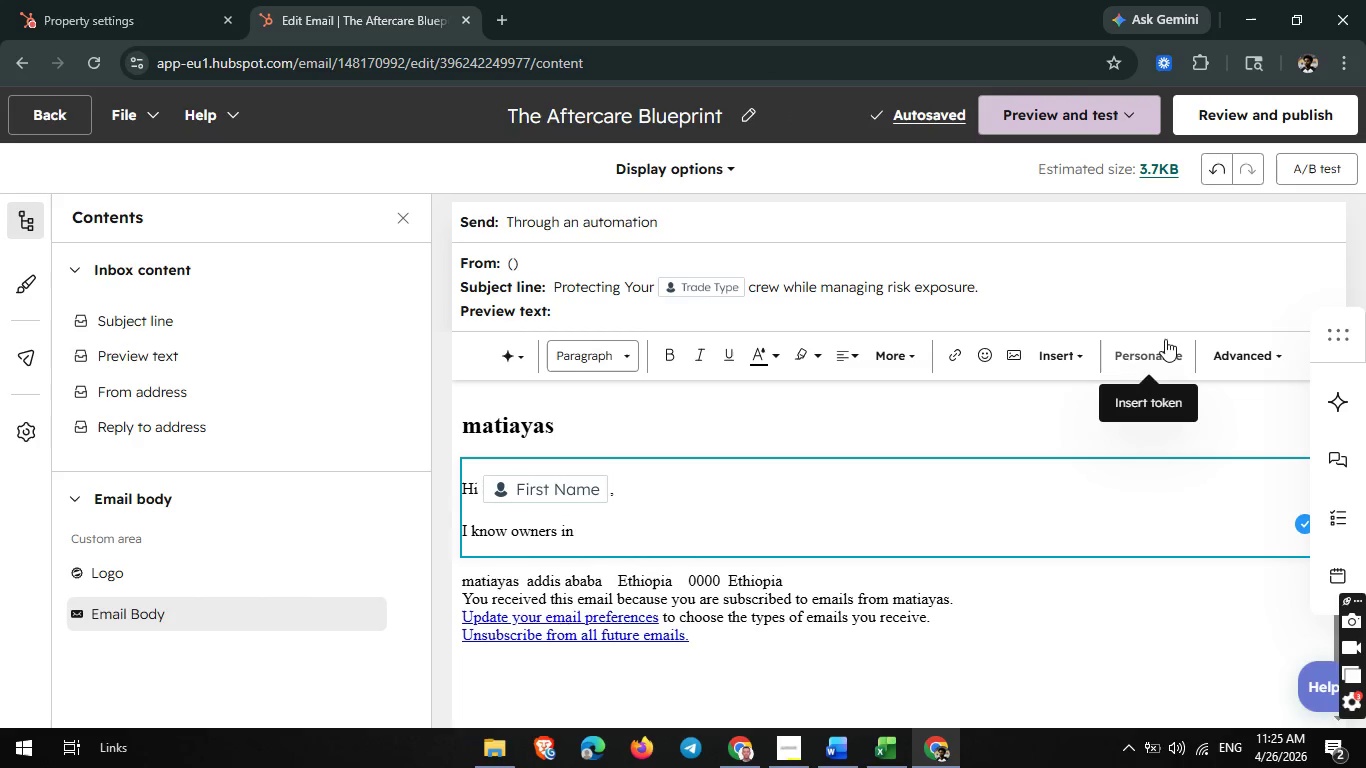 
left_click([1152, 354])
 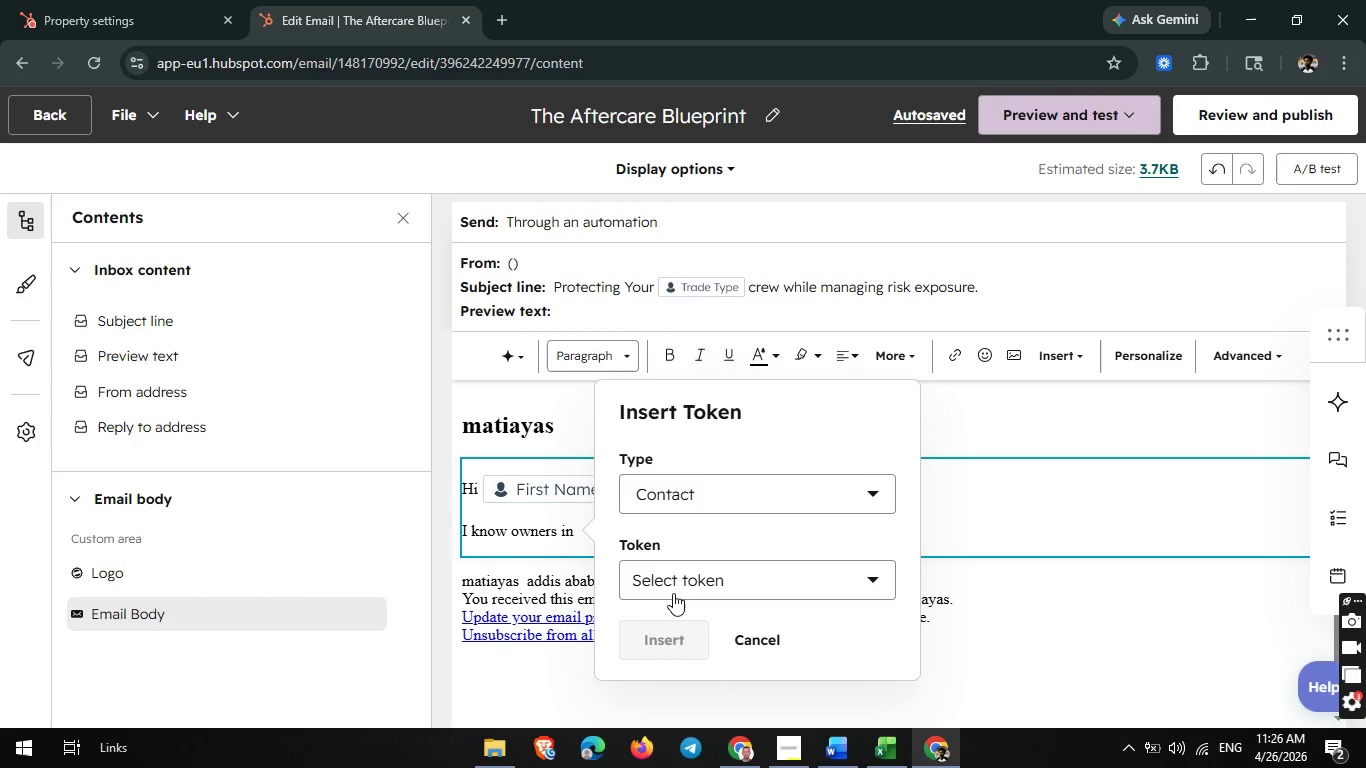 
left_click([682, 583])
 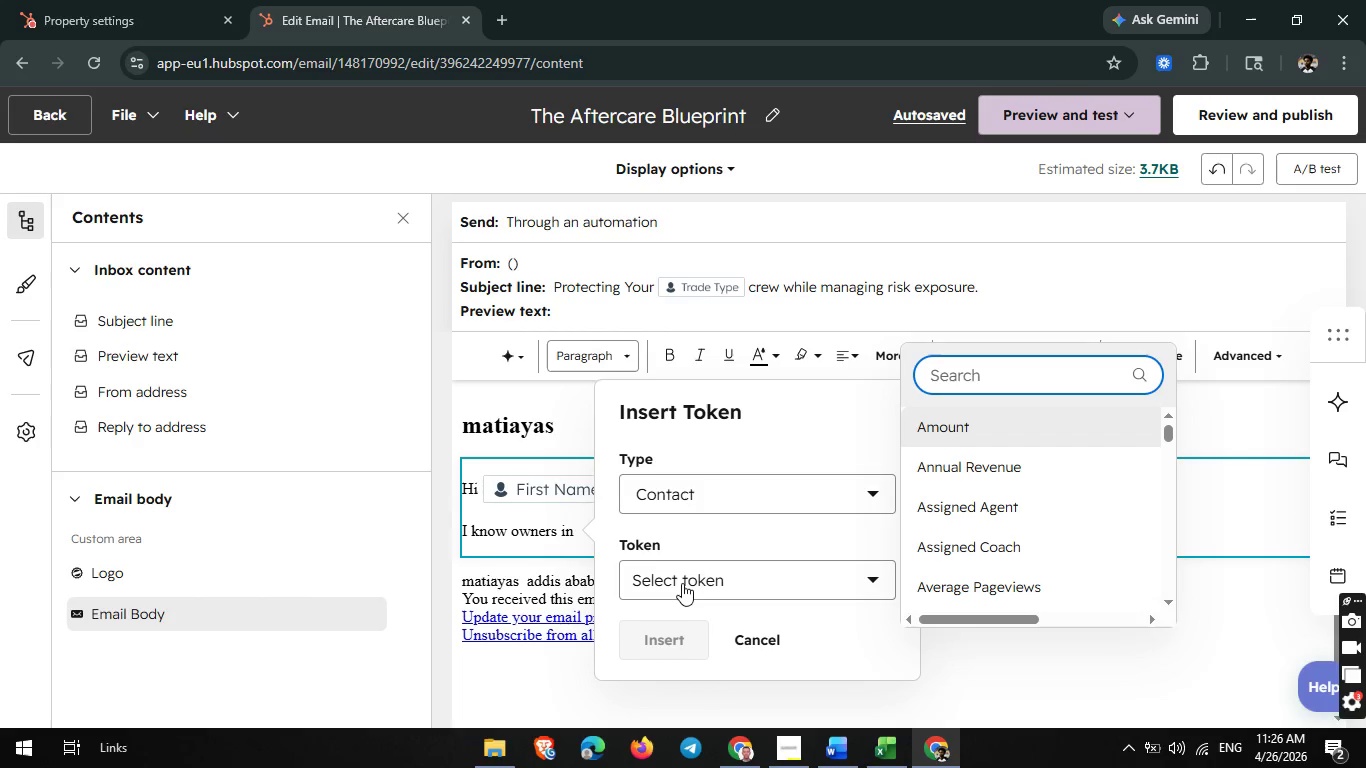 
type(trad)
 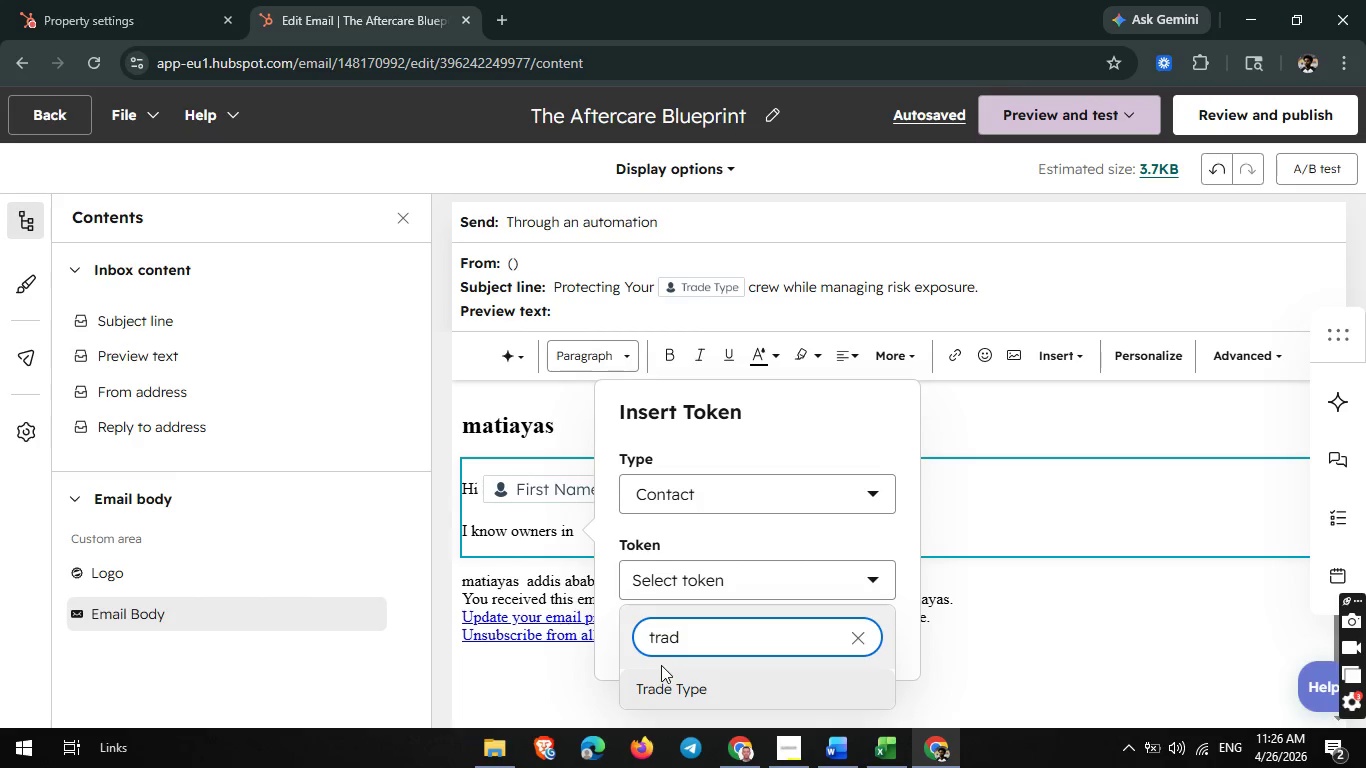 
left_click([654, 683])
 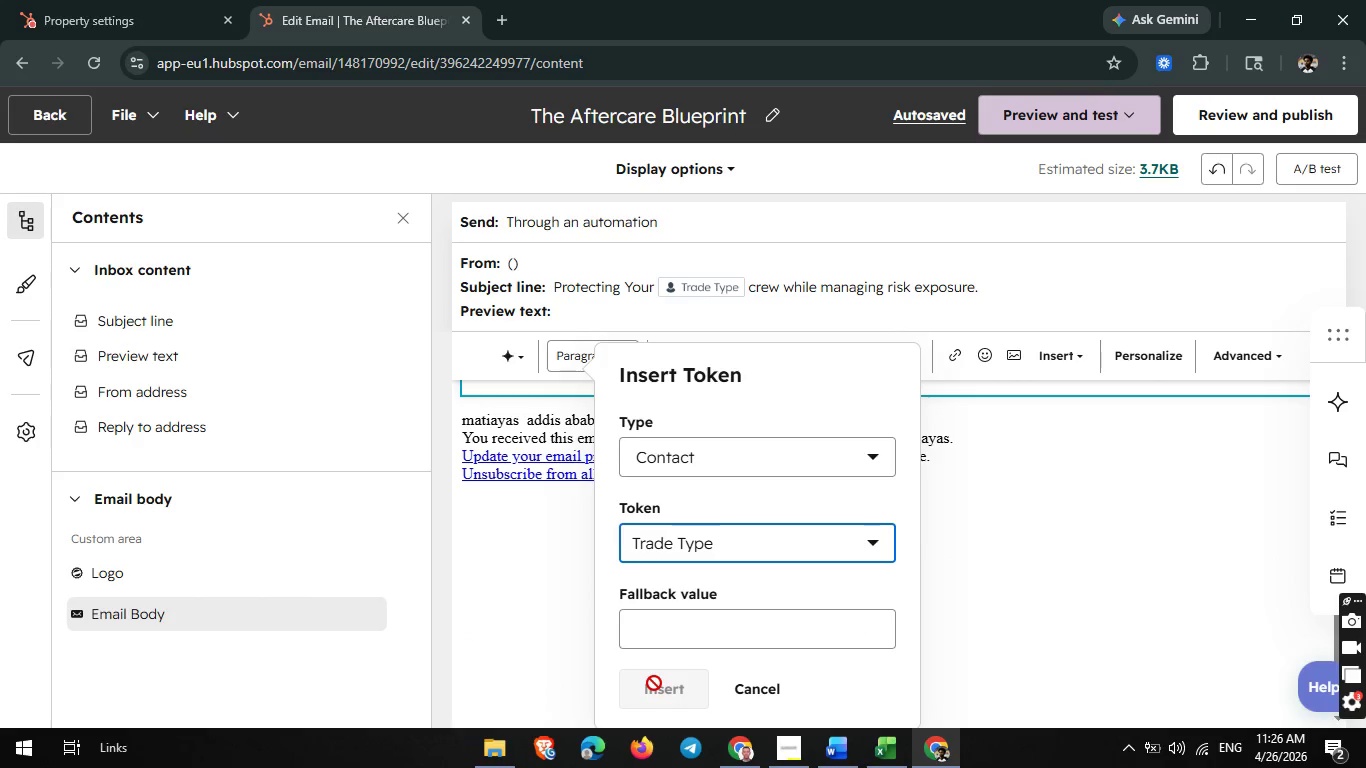 
wait(7.48)
 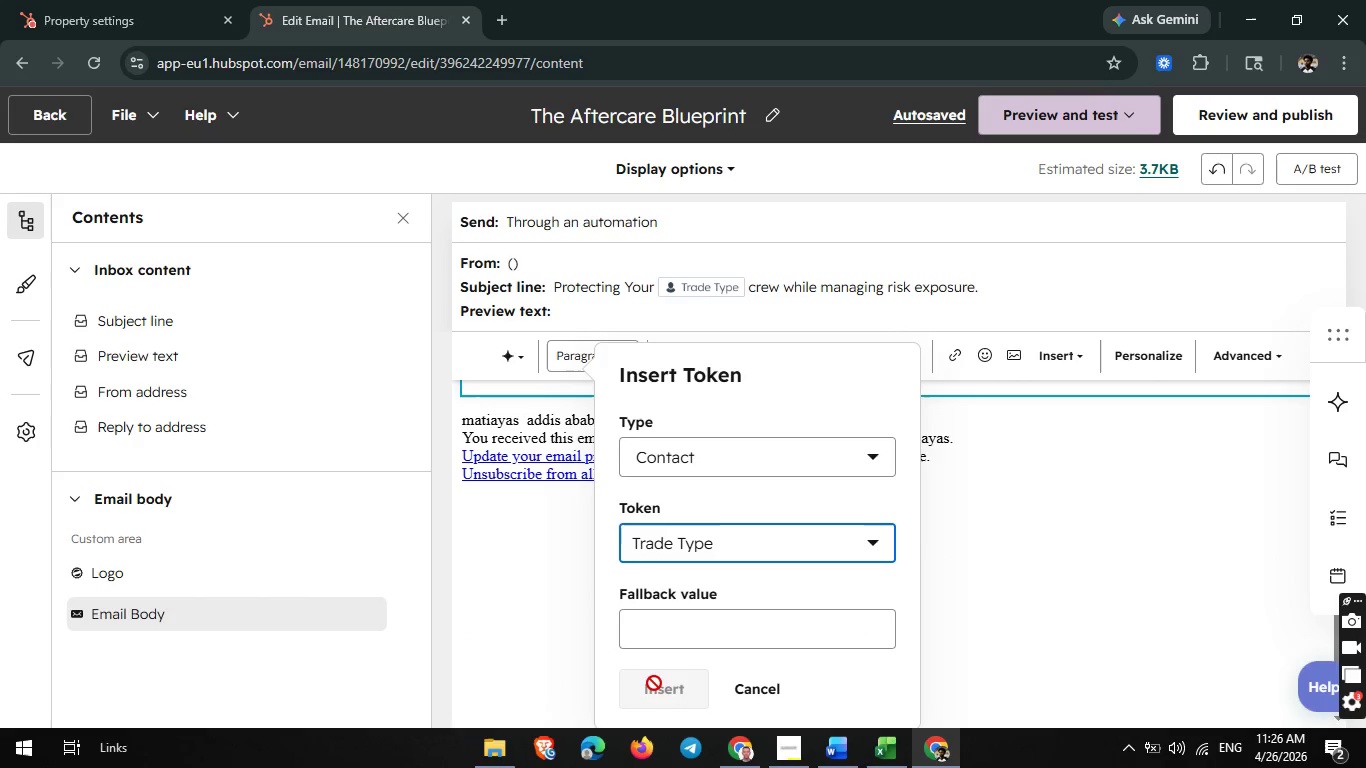 
left_click([682, 644])
 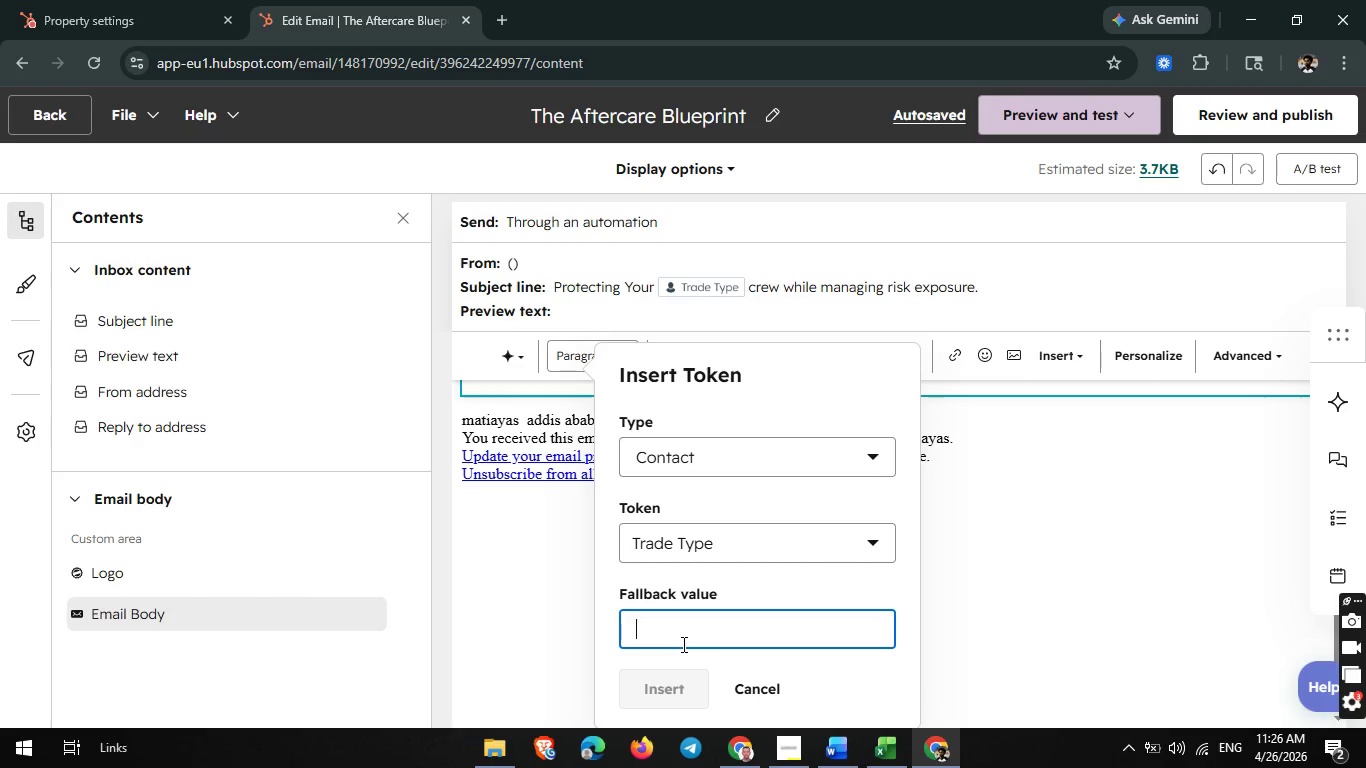 
type({{ trad)
key(Backspace)
key(Backspace)
key(Backspace)
key(Backspace)
type(contact.trade type }})
 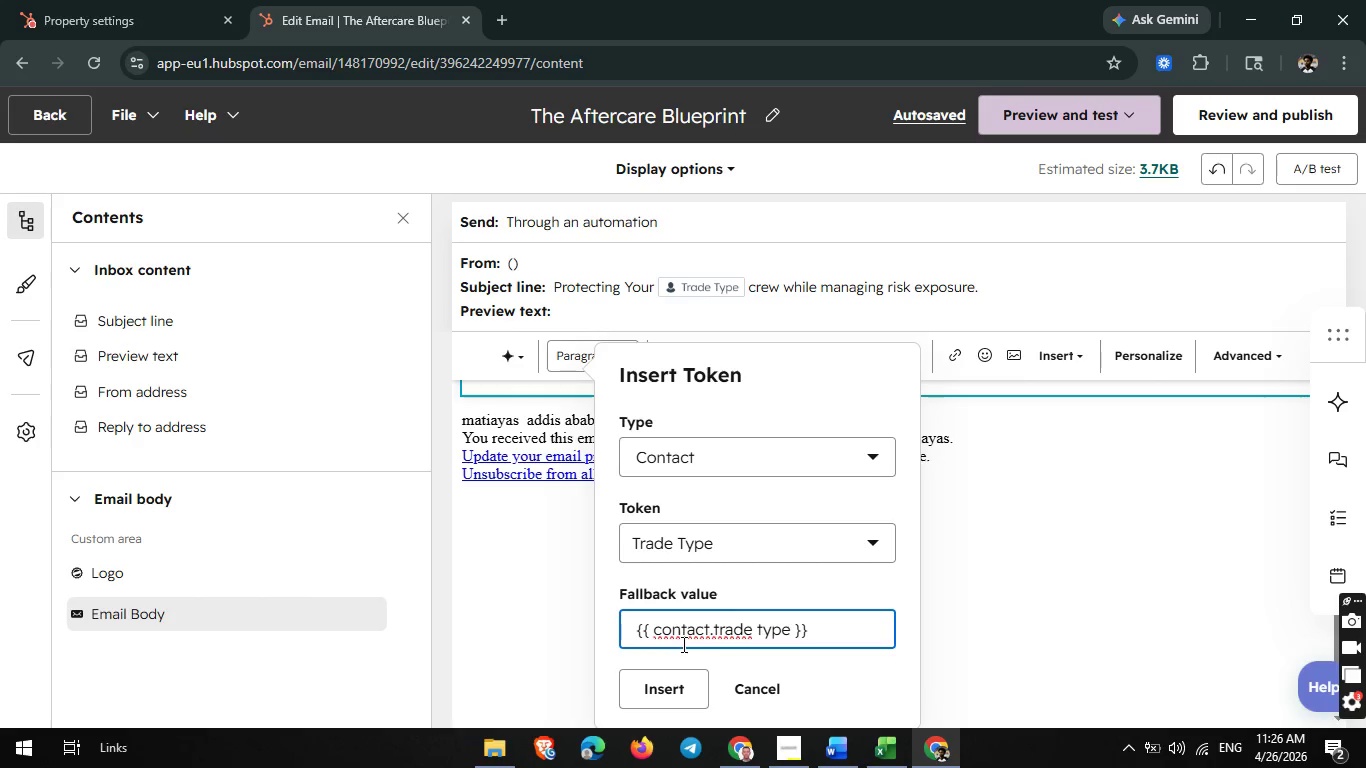 
left_click([649, 708])
 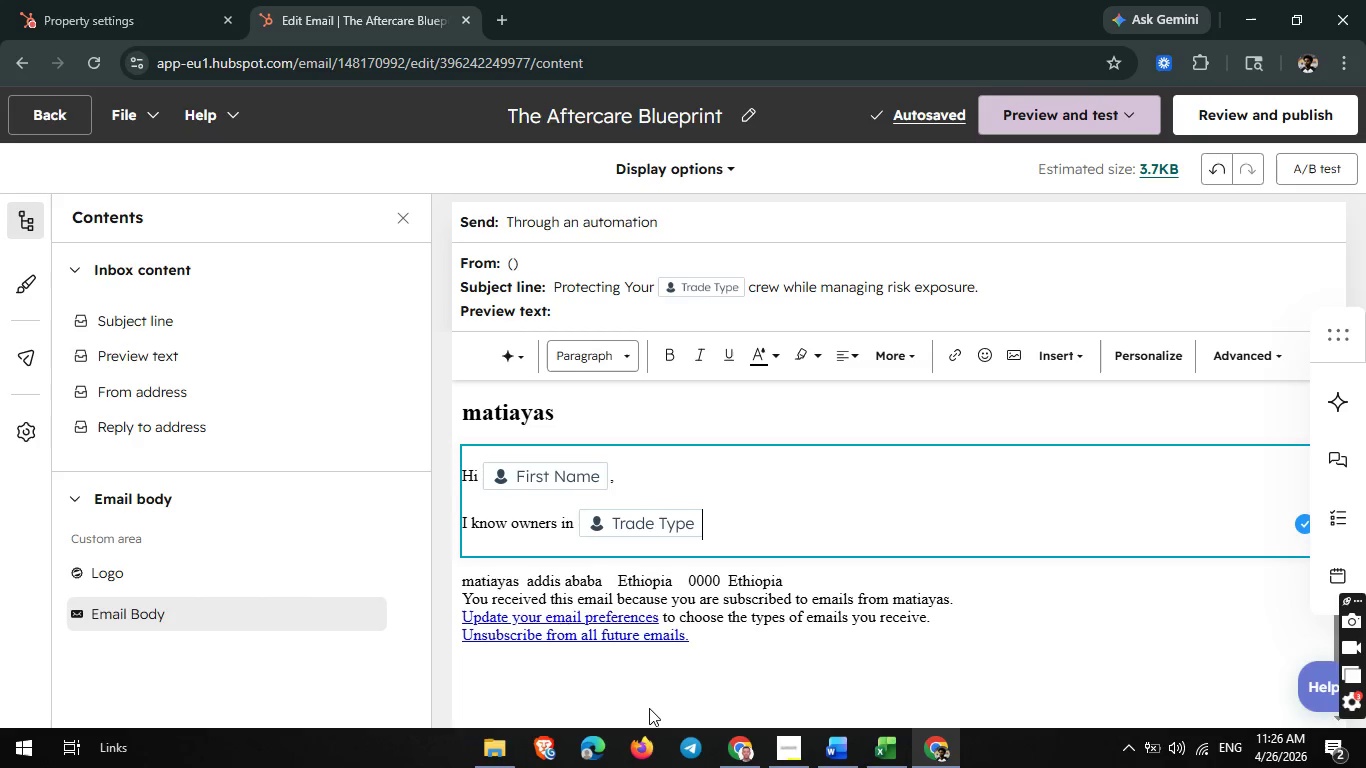 
wait(10.67)
 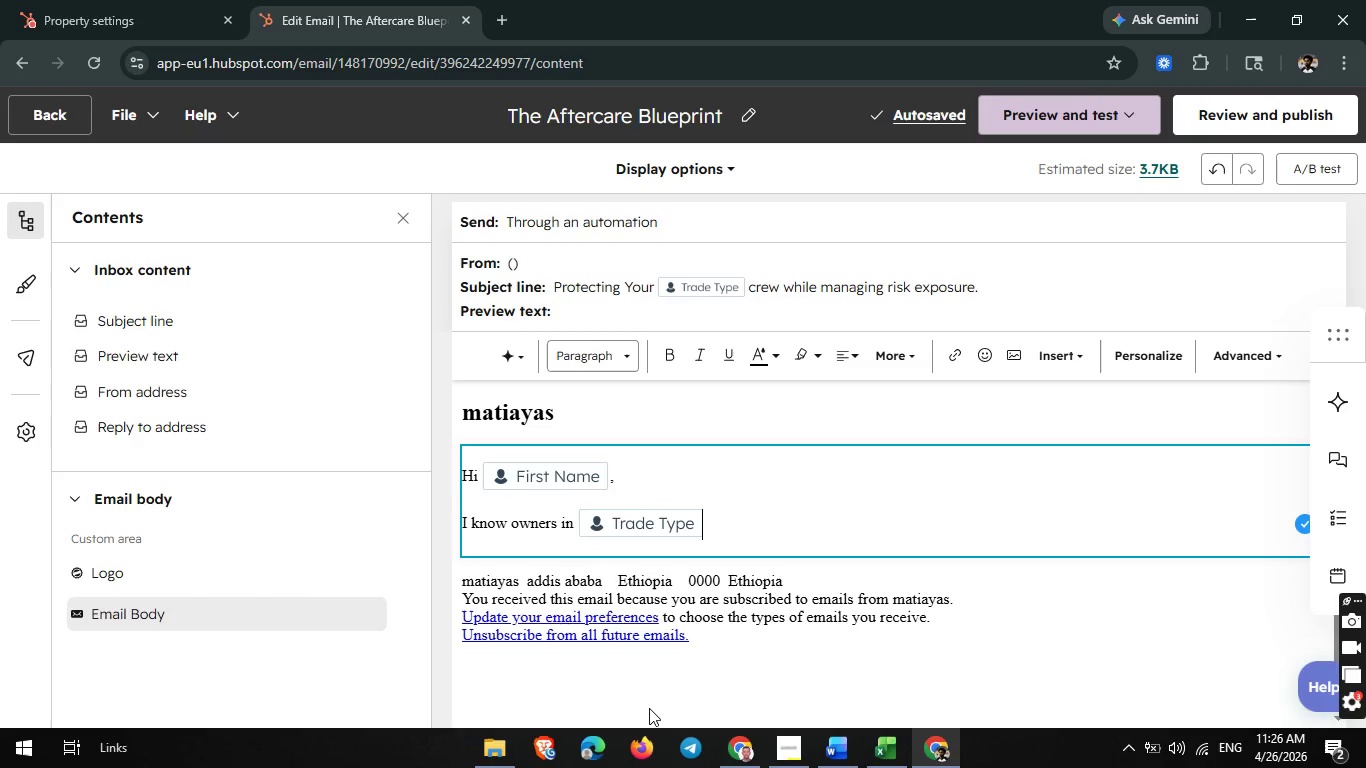 
type( are)
 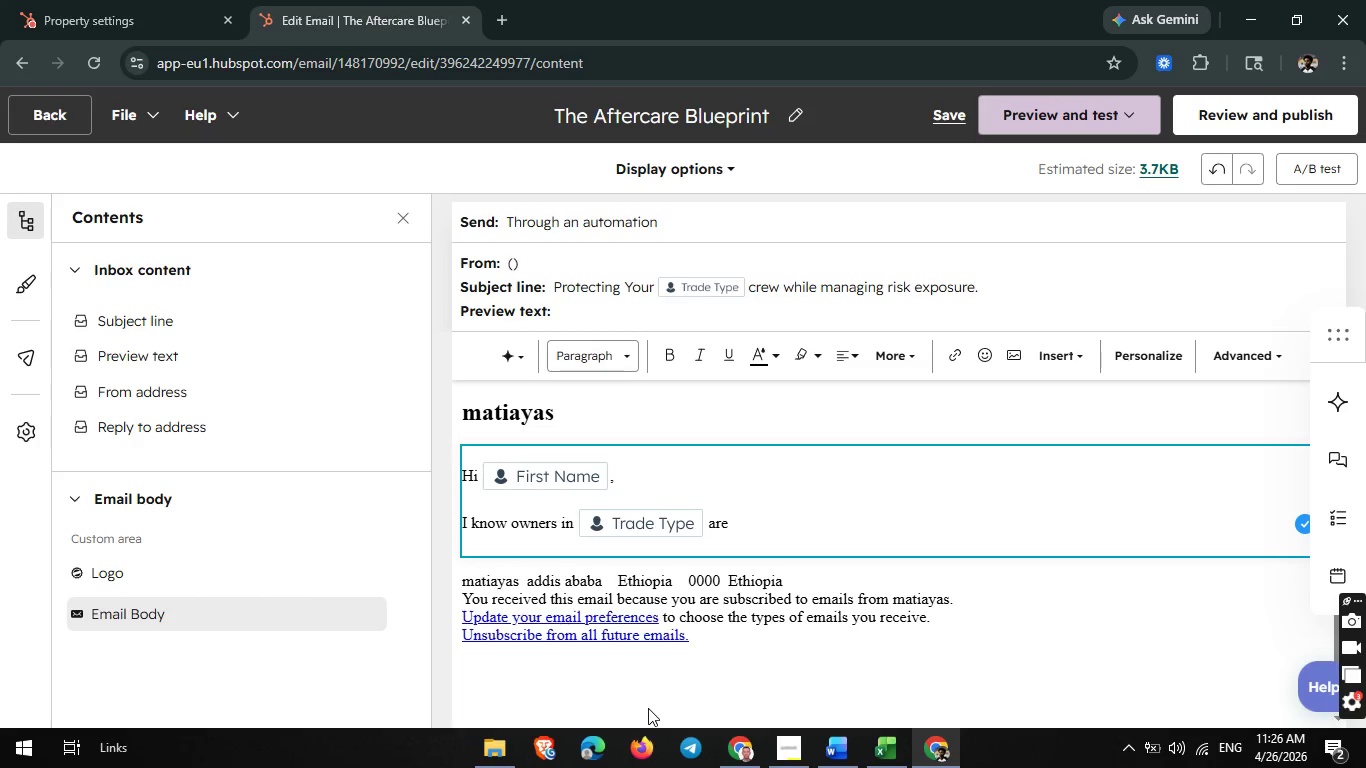 
type( const)
 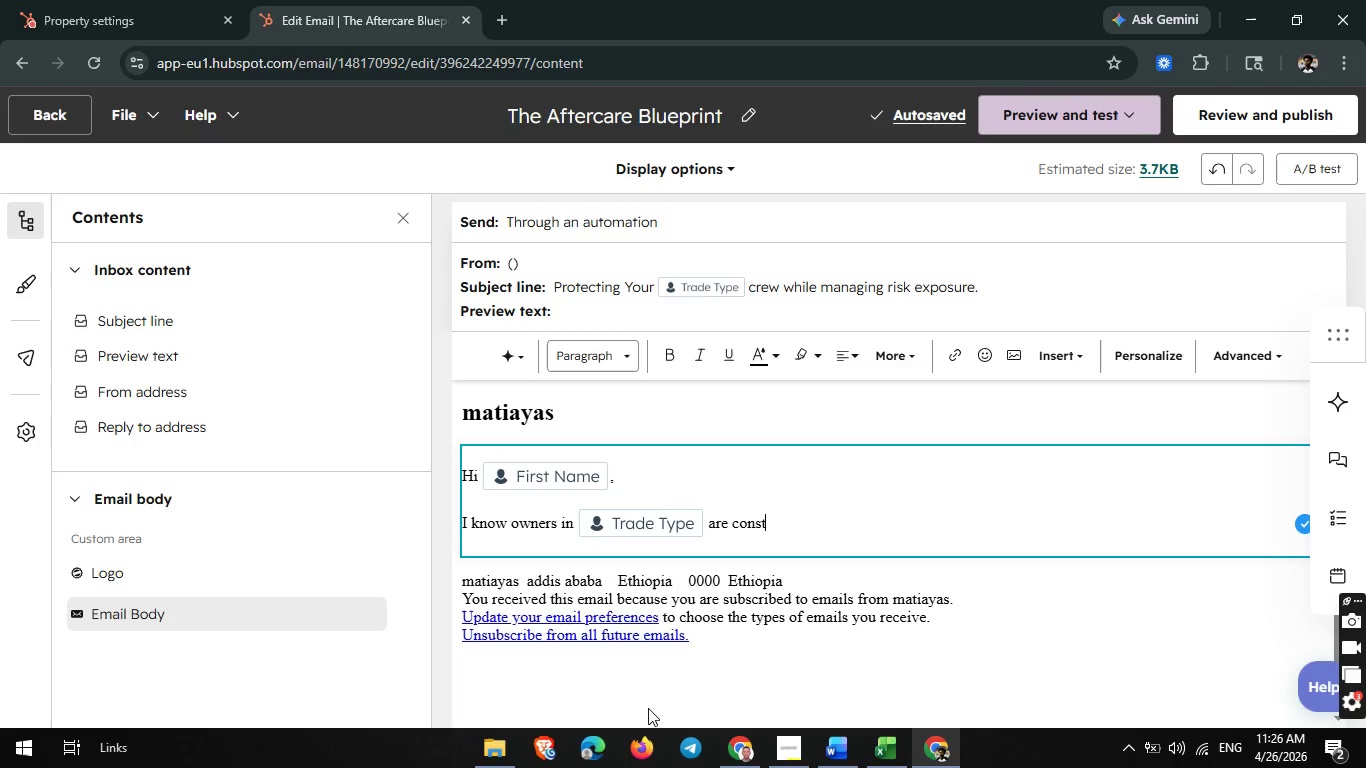 
wait(5.78)
 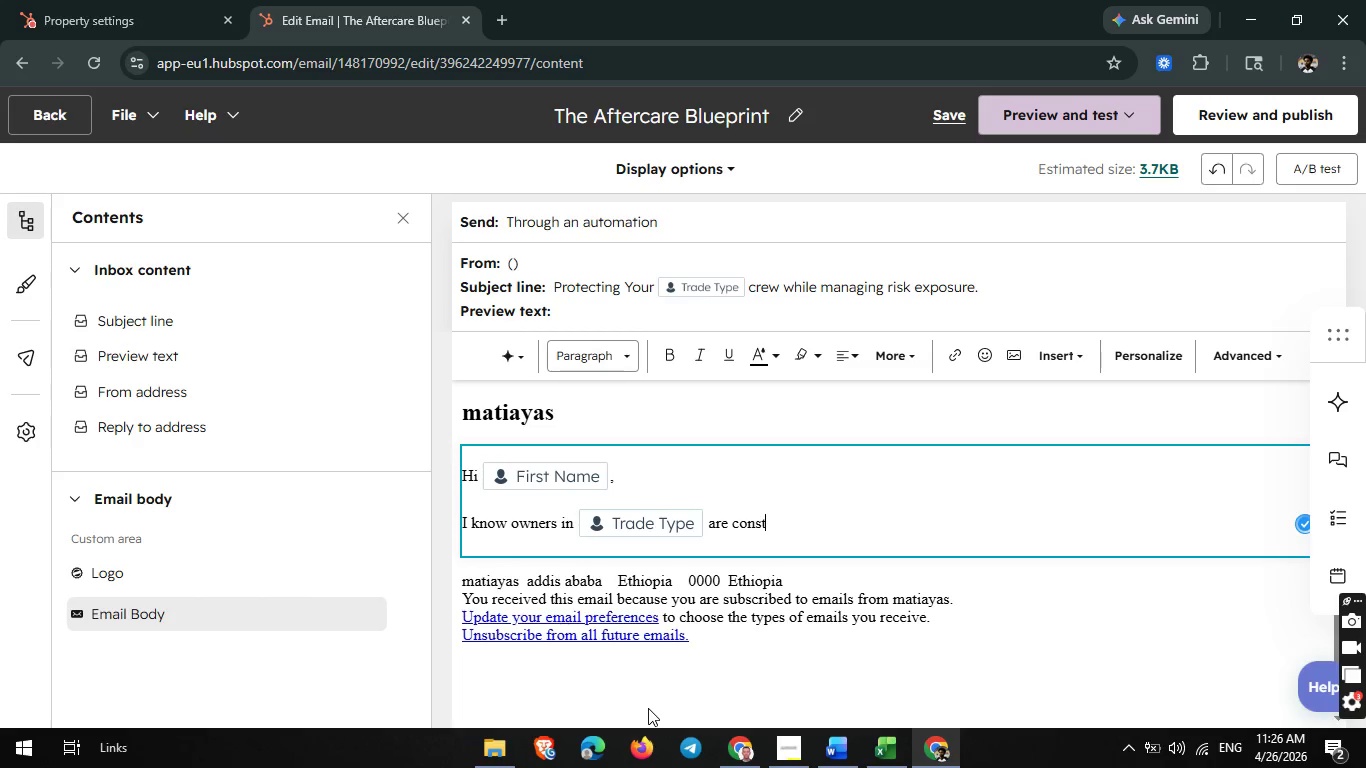 
type(antly balacing teo)
key(Backspace)
key(Backspace)
type(wopri)
key(Backspace)
key(Backspace)
key(Backspace)
 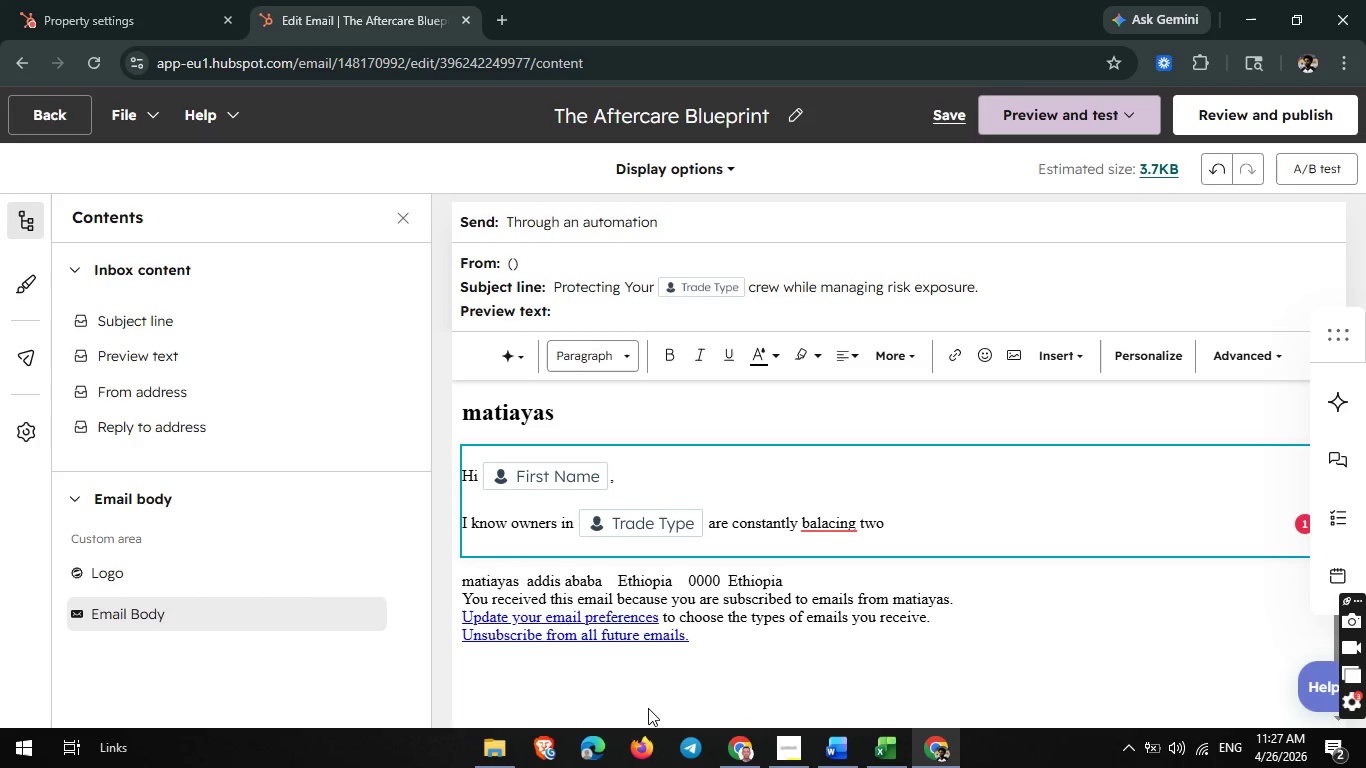 
key(Backspace)
key(Backspace)
key(Backspace)
key(Backspace)
key(Backspace)
key(Backspace)
key(Backspace)
key(Backspace)
key(Backspace)
type(ncing)
 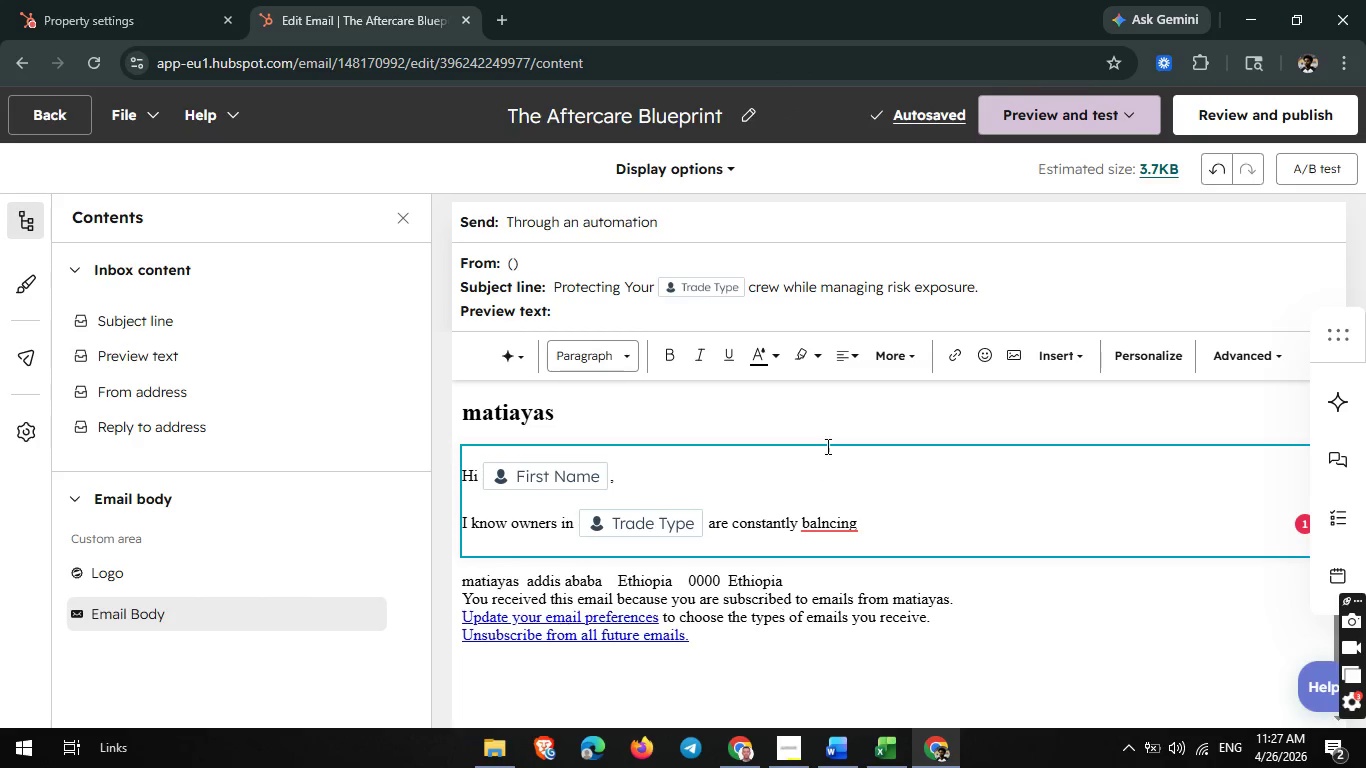 
wait(6.95)
 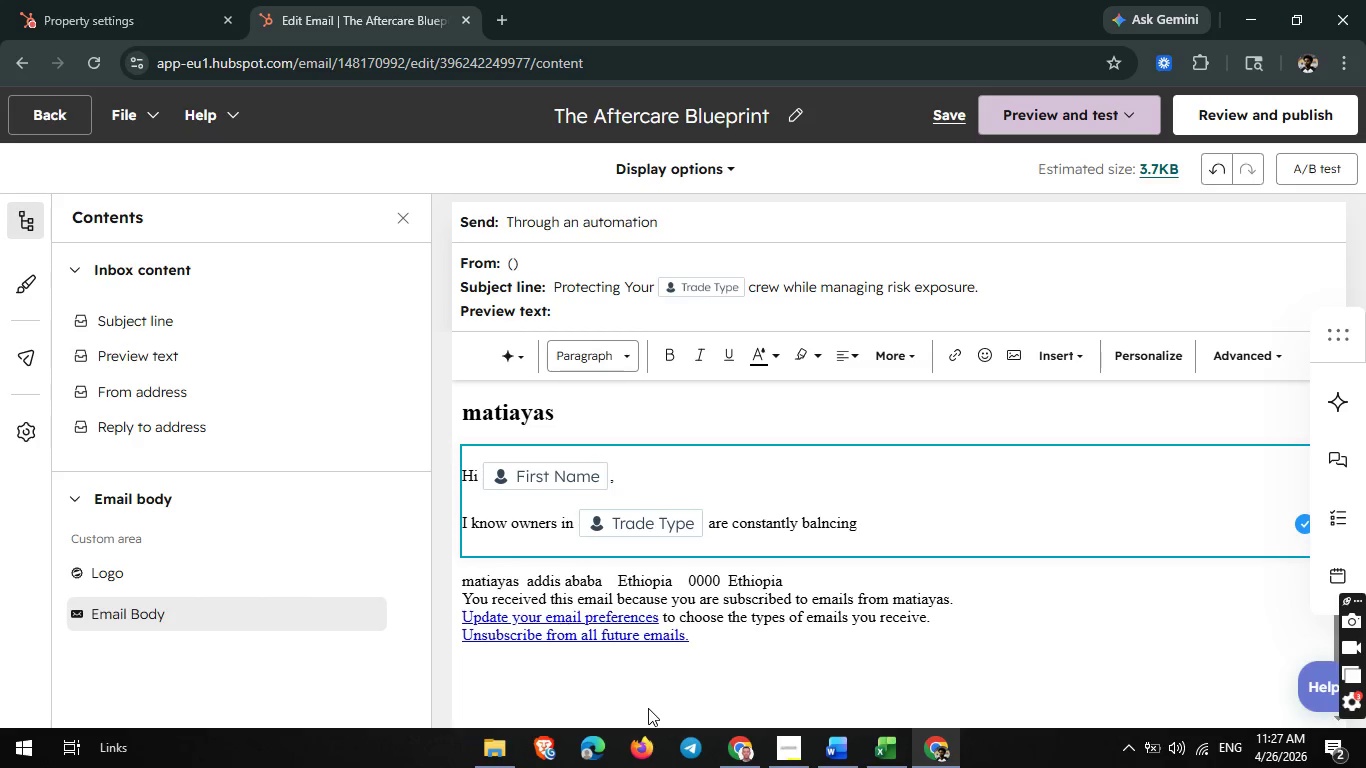 
left_click([820, 522])
 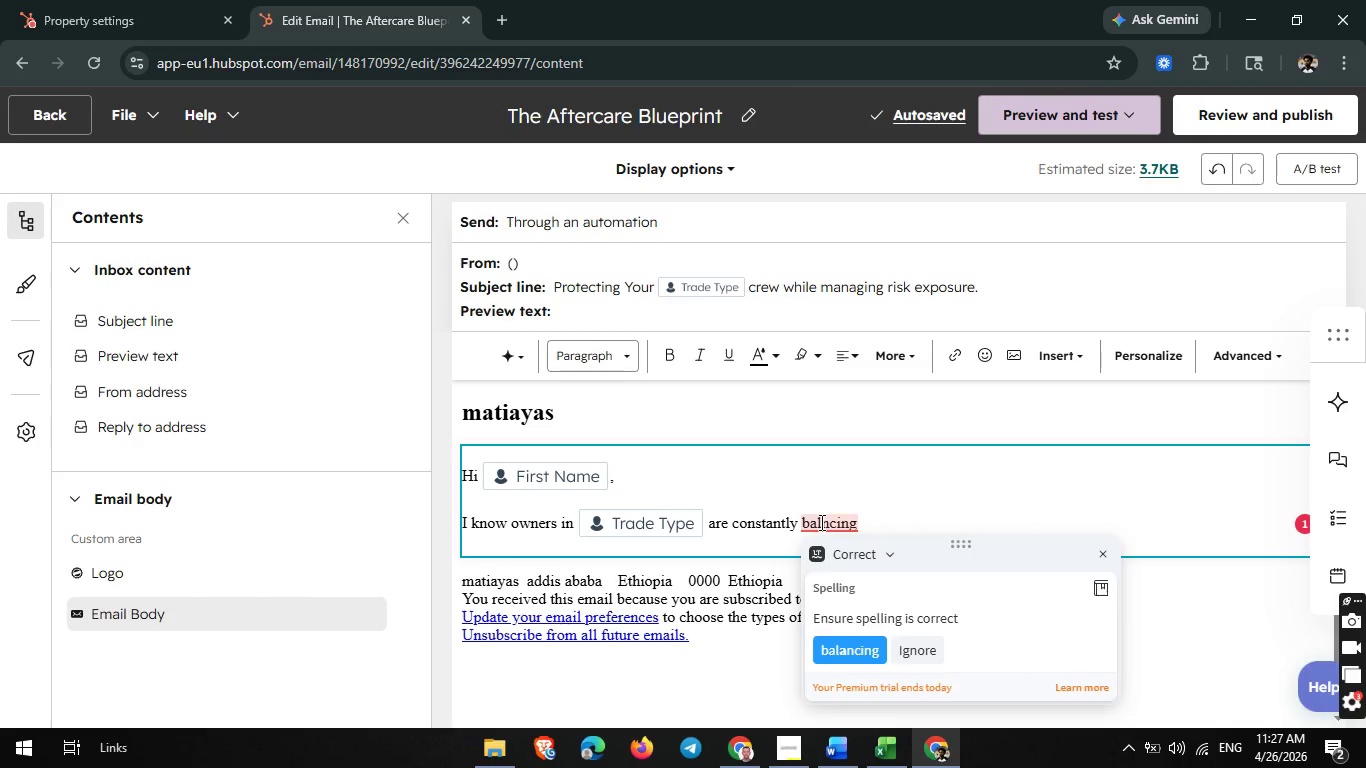 
key(A)
 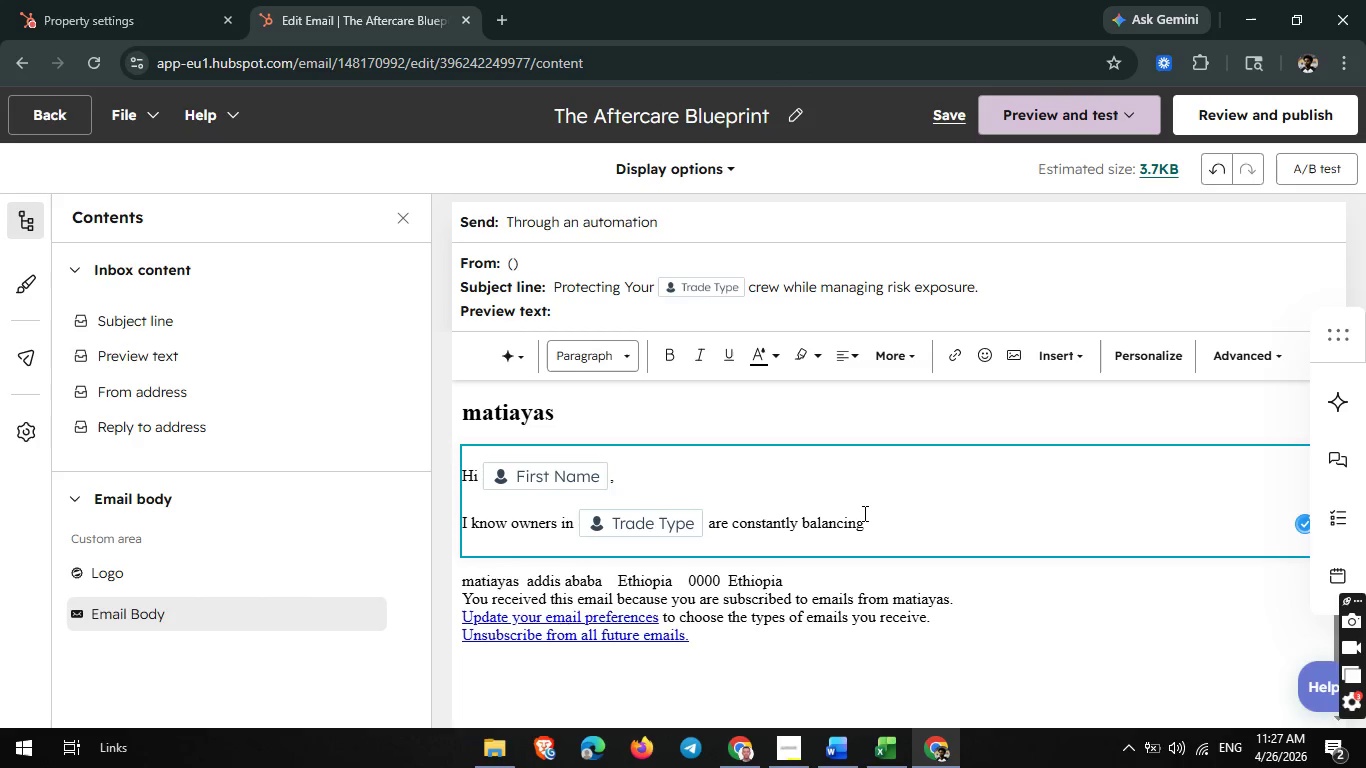 
left_click([865, 515])
 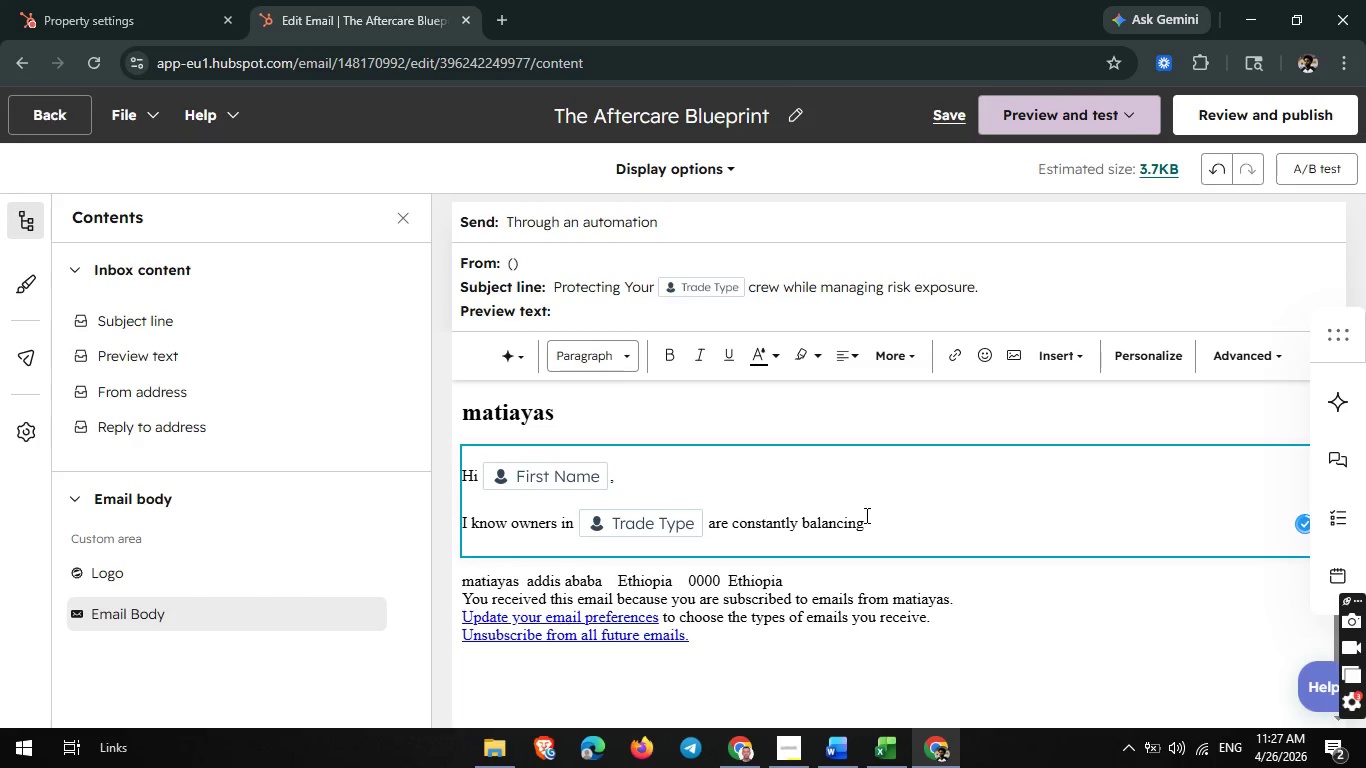 
type( two priorities everyday )
 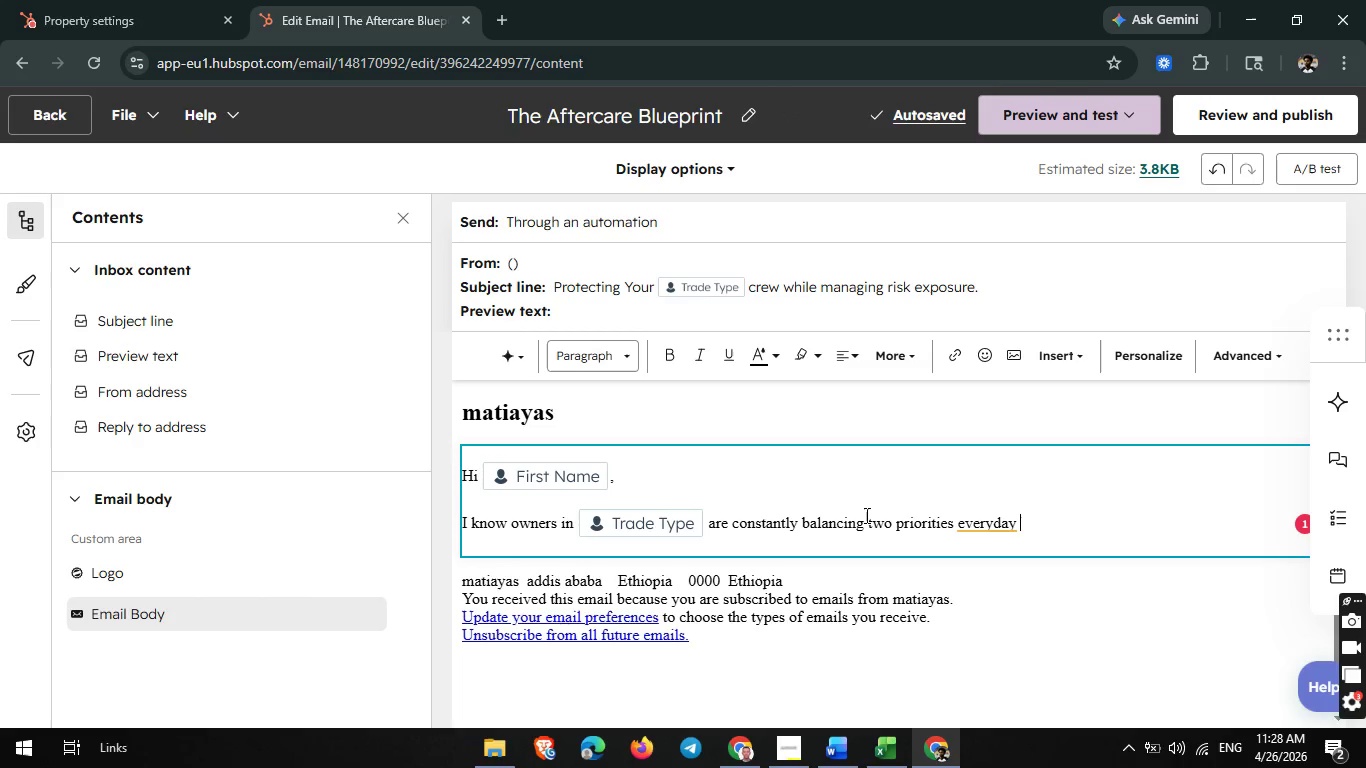 
wait(7.44)
 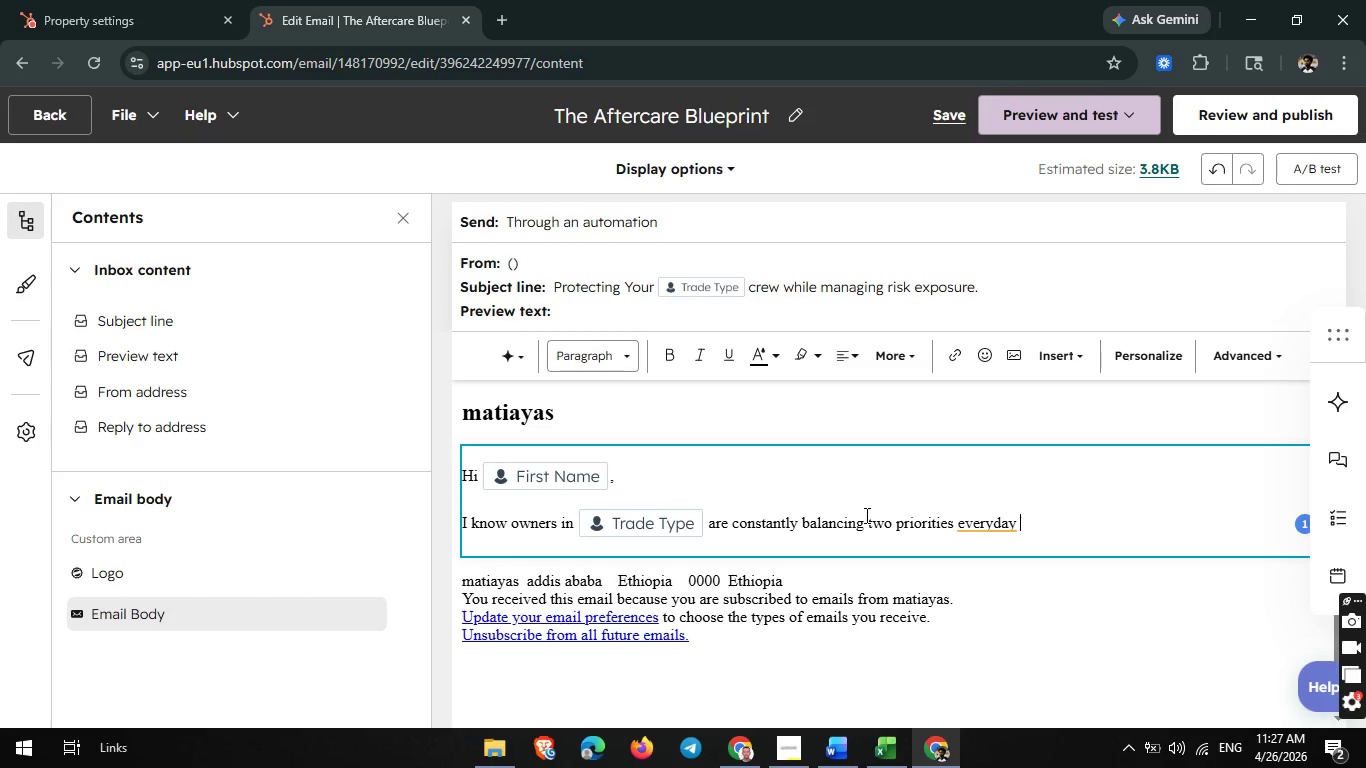 
type(:)
key(Backspace)
key(Backspace)
type(L)
key(Backspace)
type(: Kee)
key(Backspace)
key(Backspace)
key(Backspace)
type(keeping two pror)
 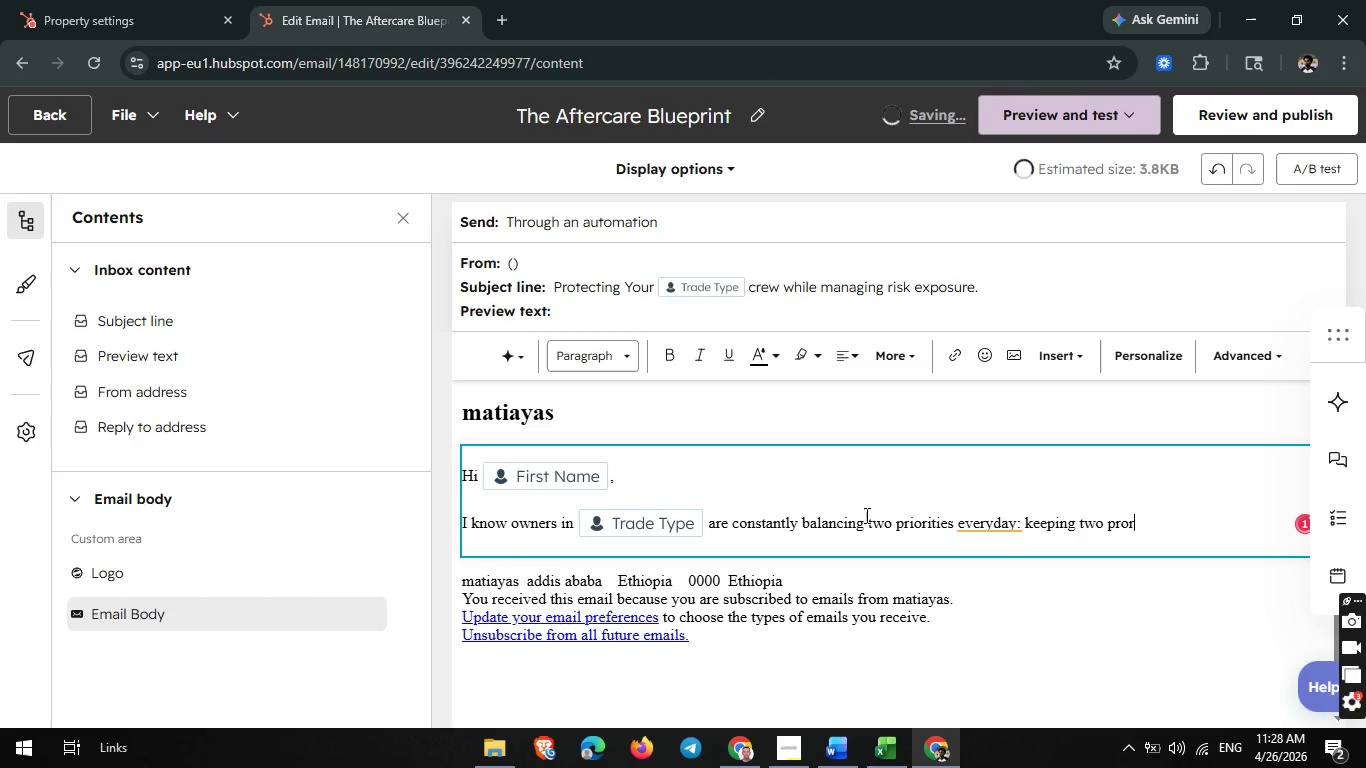 
wait(7.59)
 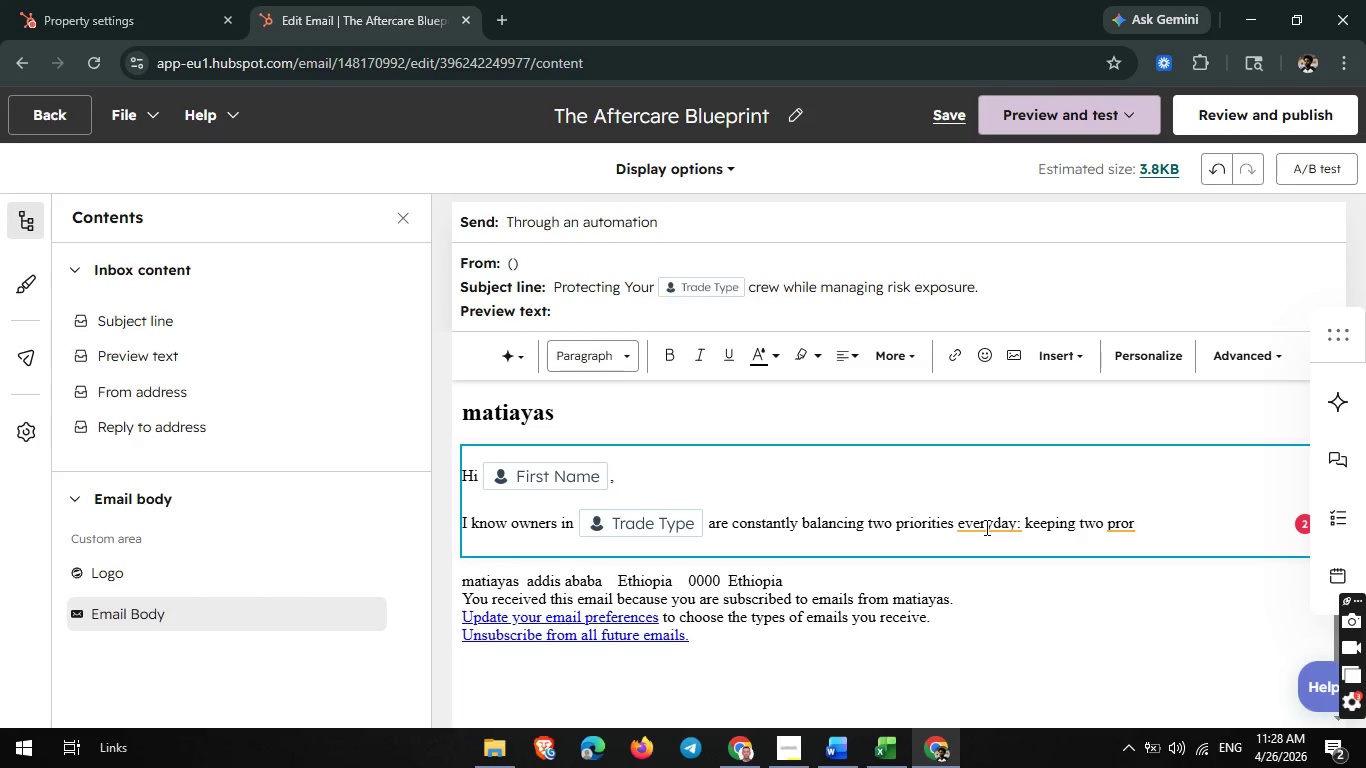 
type(ities)
 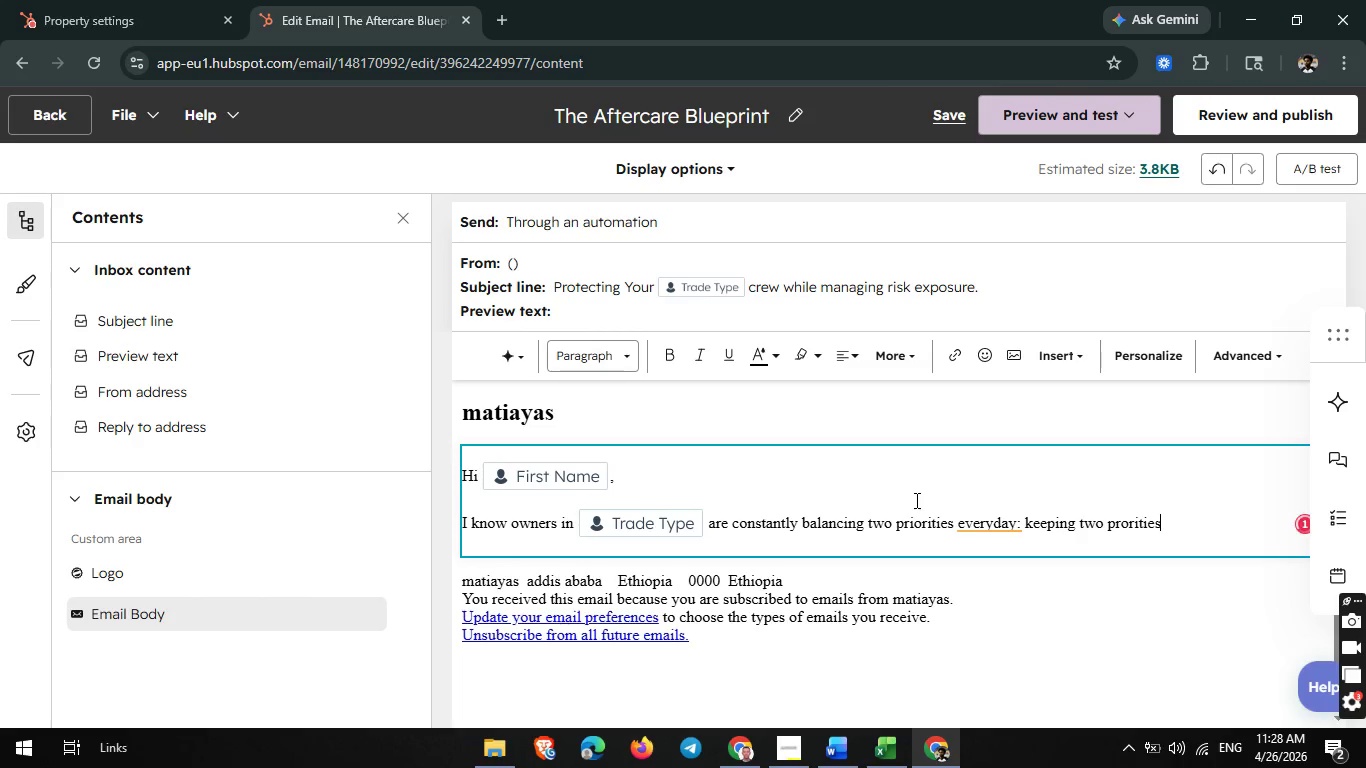 
key(Space)
 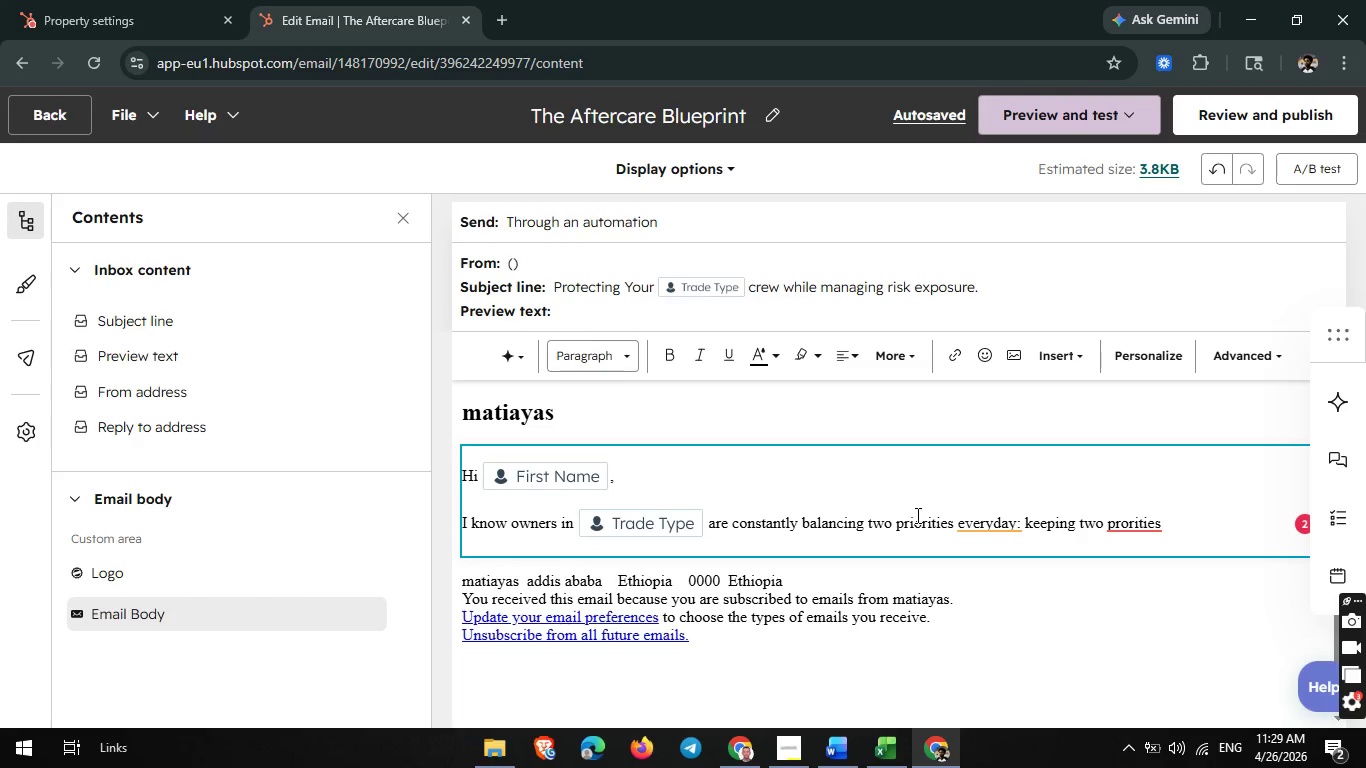 
wait(27.73)
 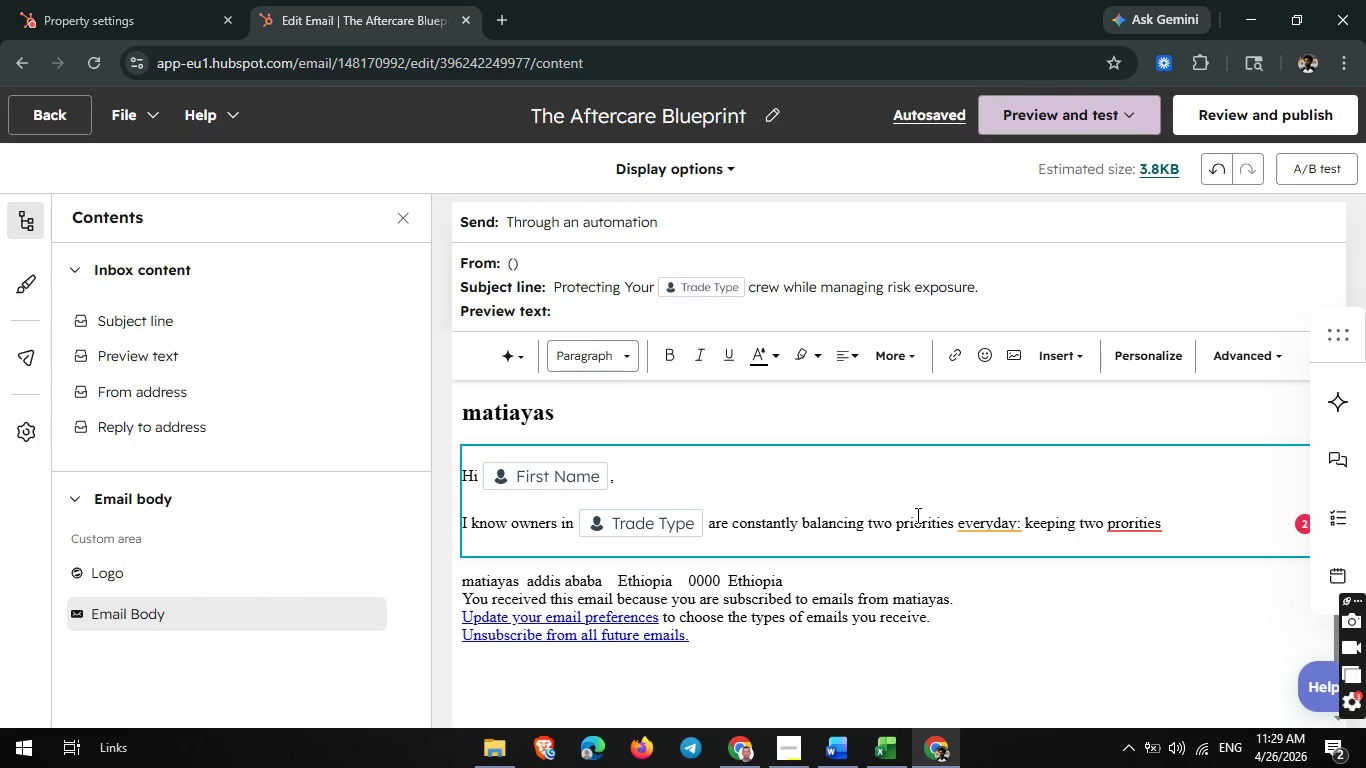 
right_click([0, 767])
 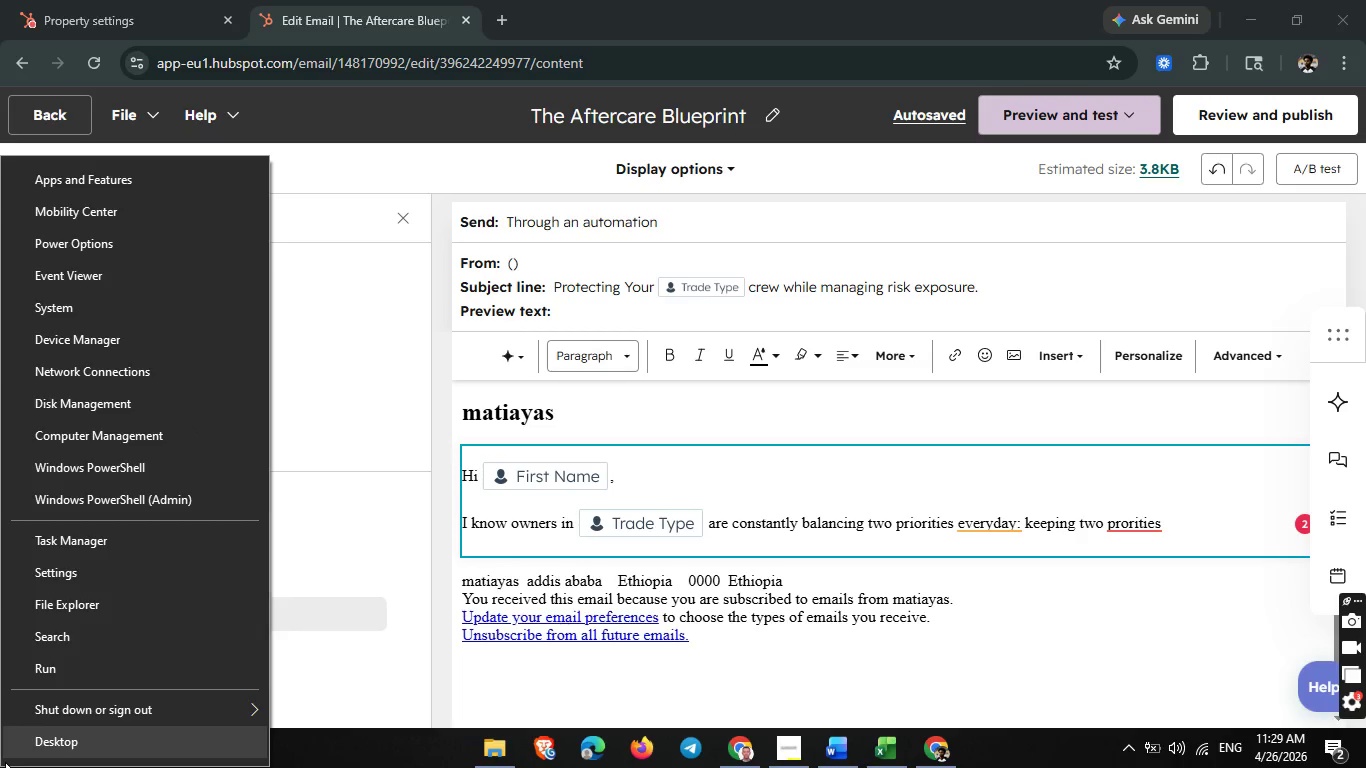 
double_click([5, 762])
 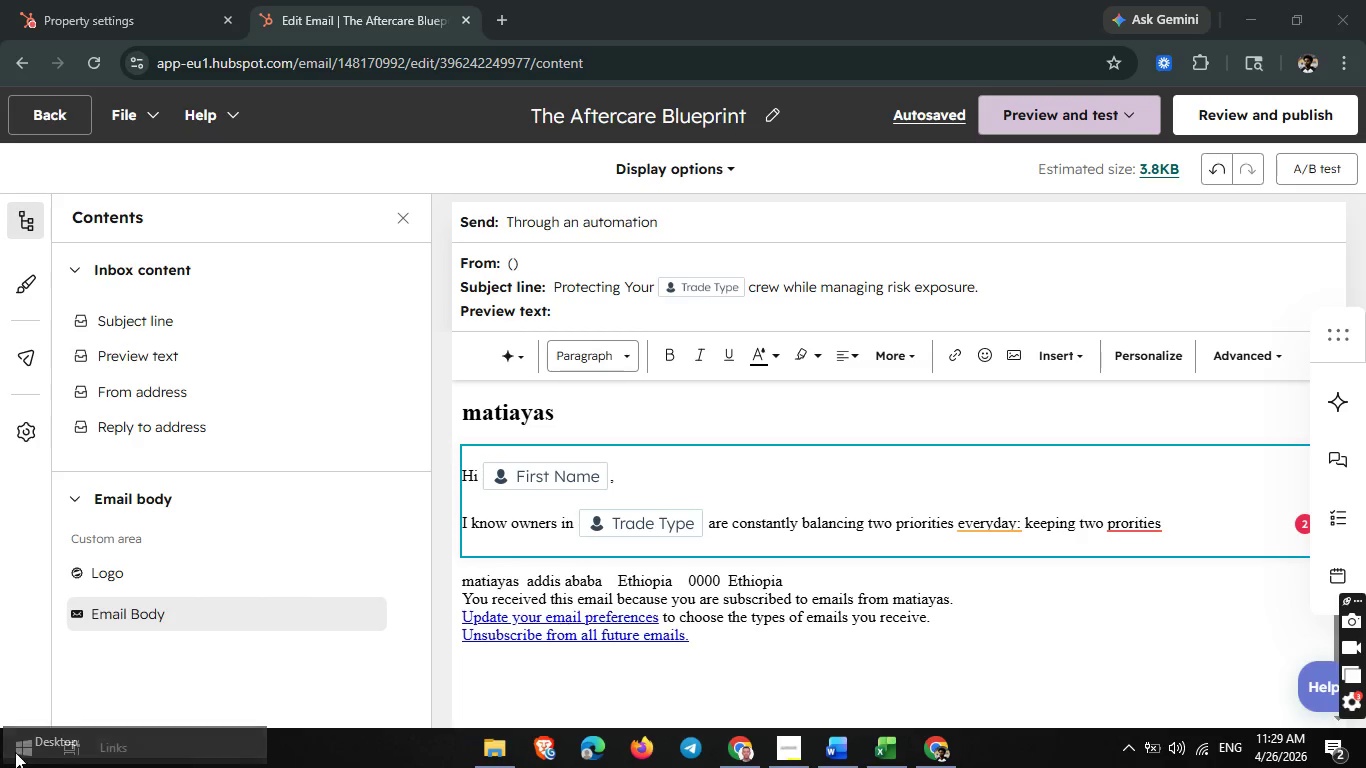 
triple_click([10, 757])
 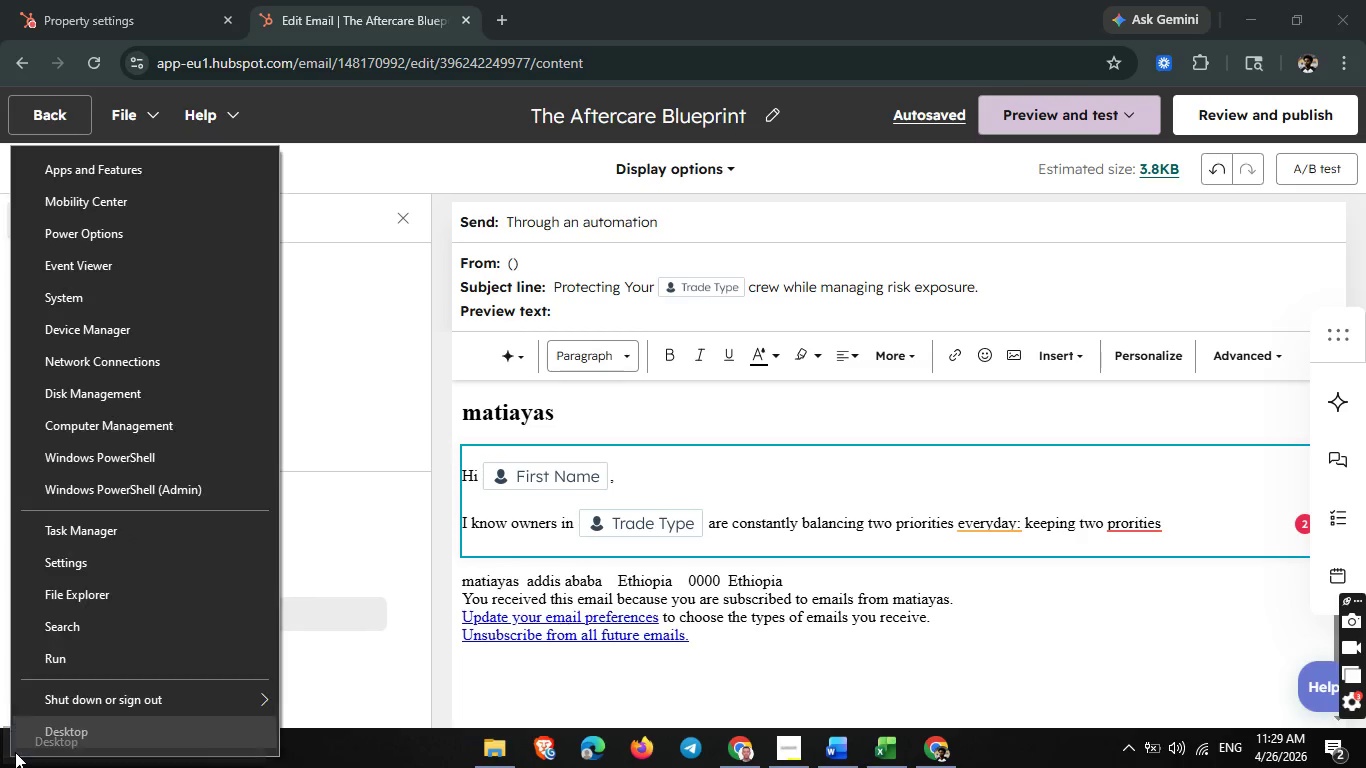 
triple_click([15, 752])
 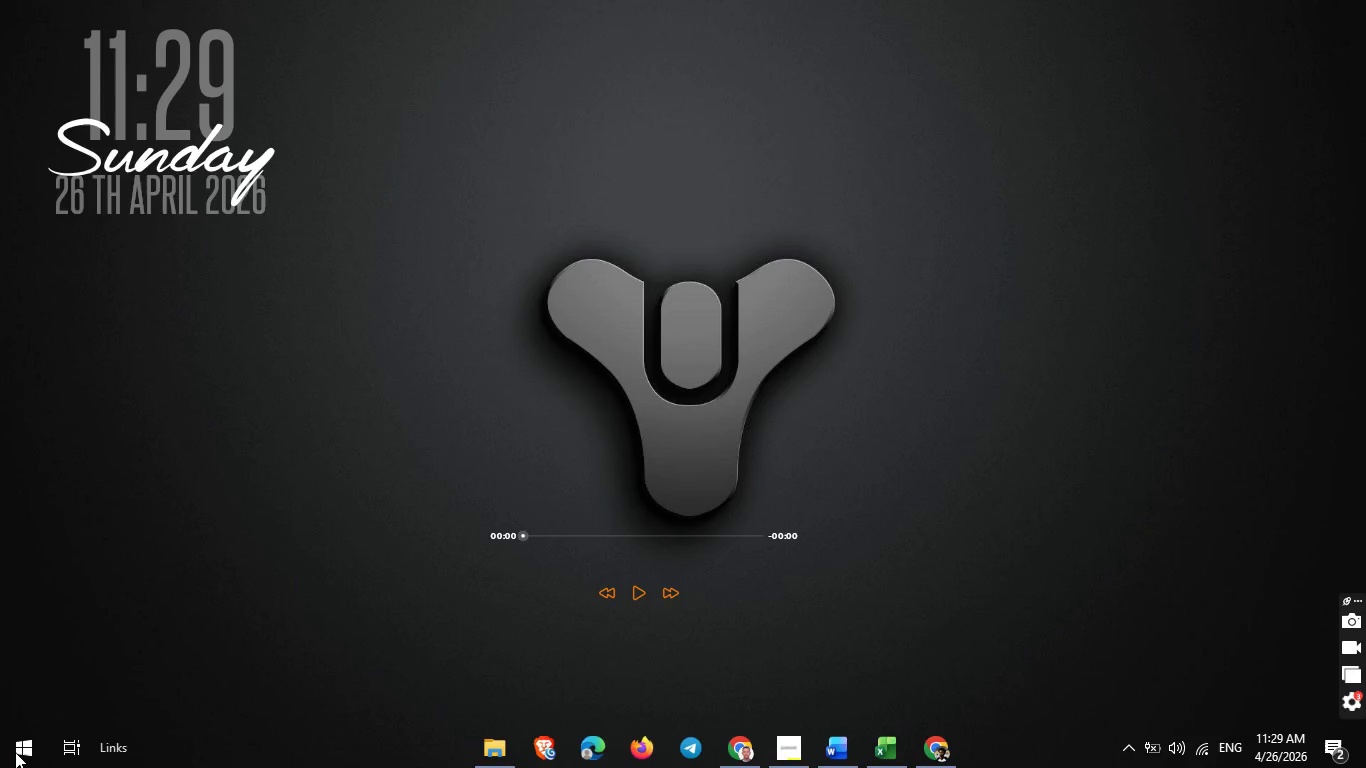 
triple_click([15, 752])
 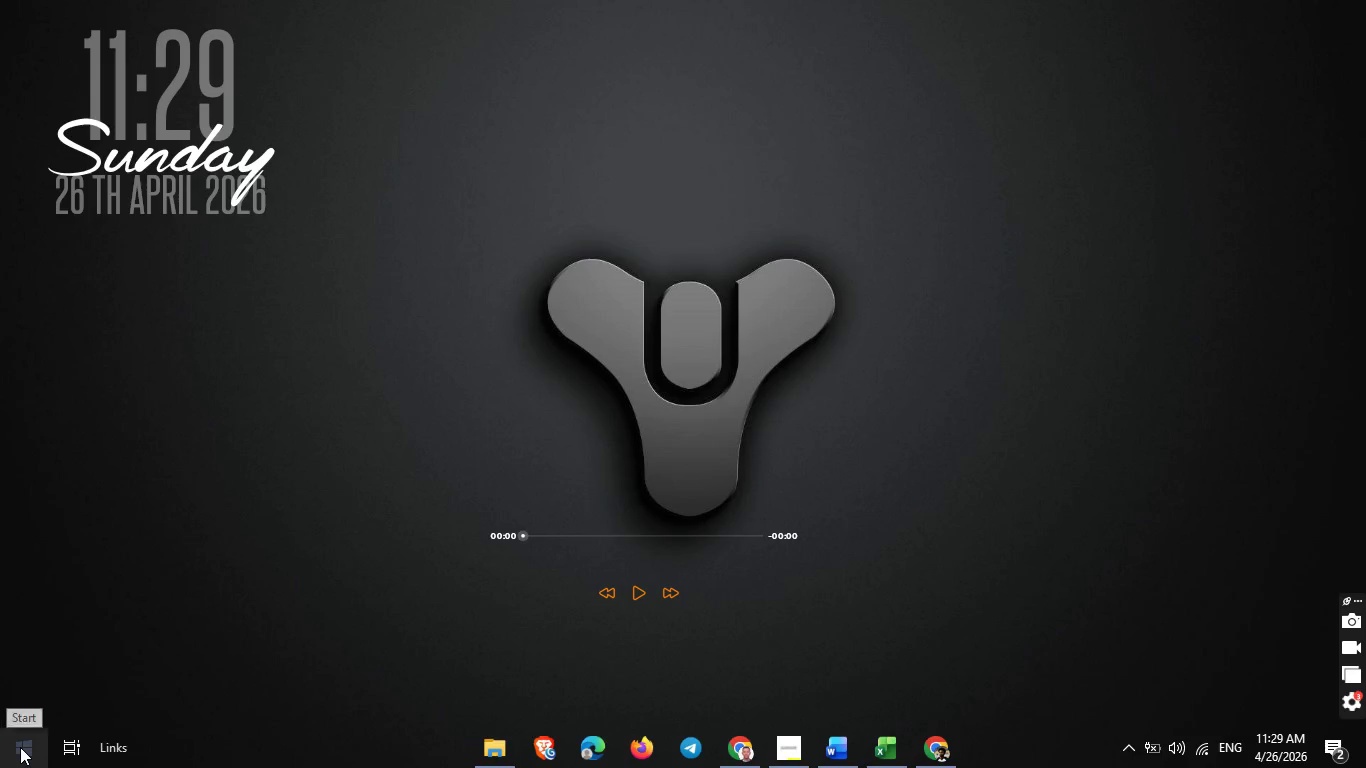 
right_click([25, 742])
 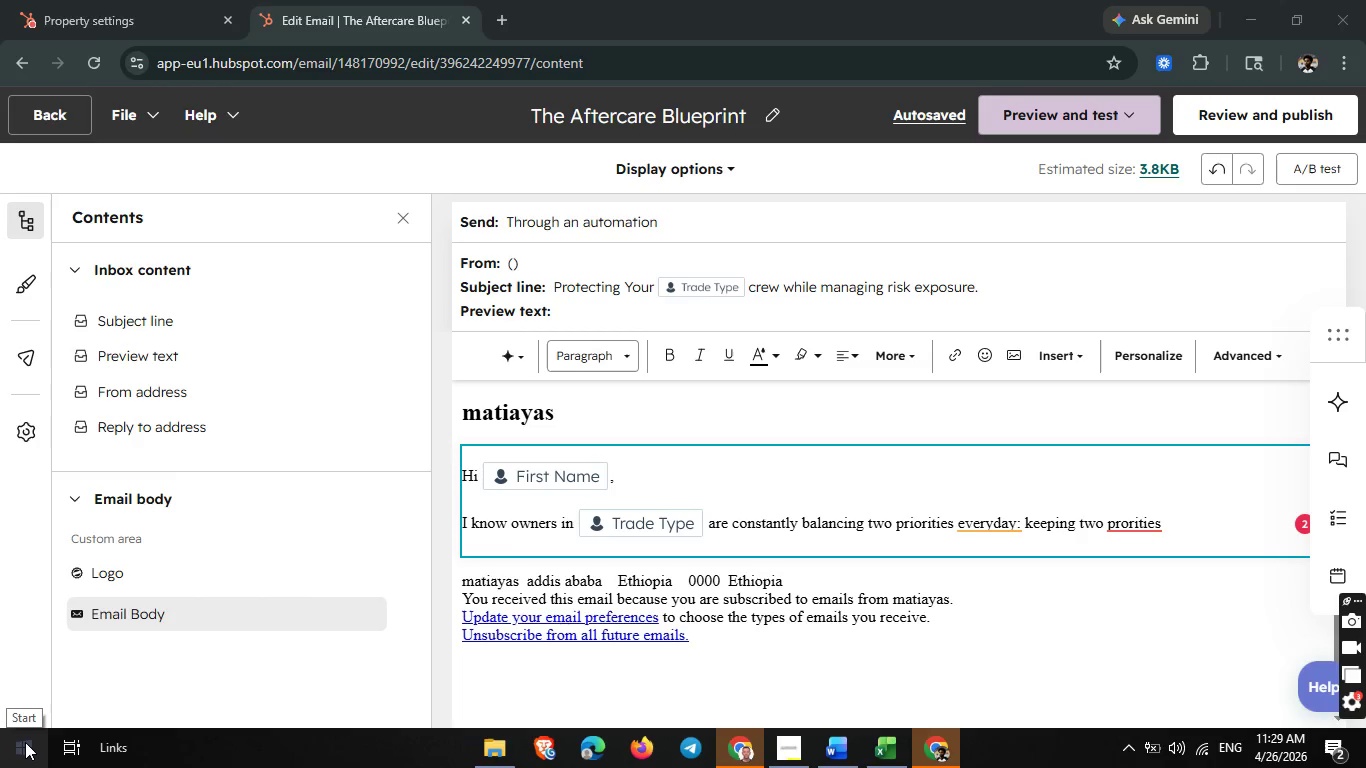 
double_click([25, 742])
 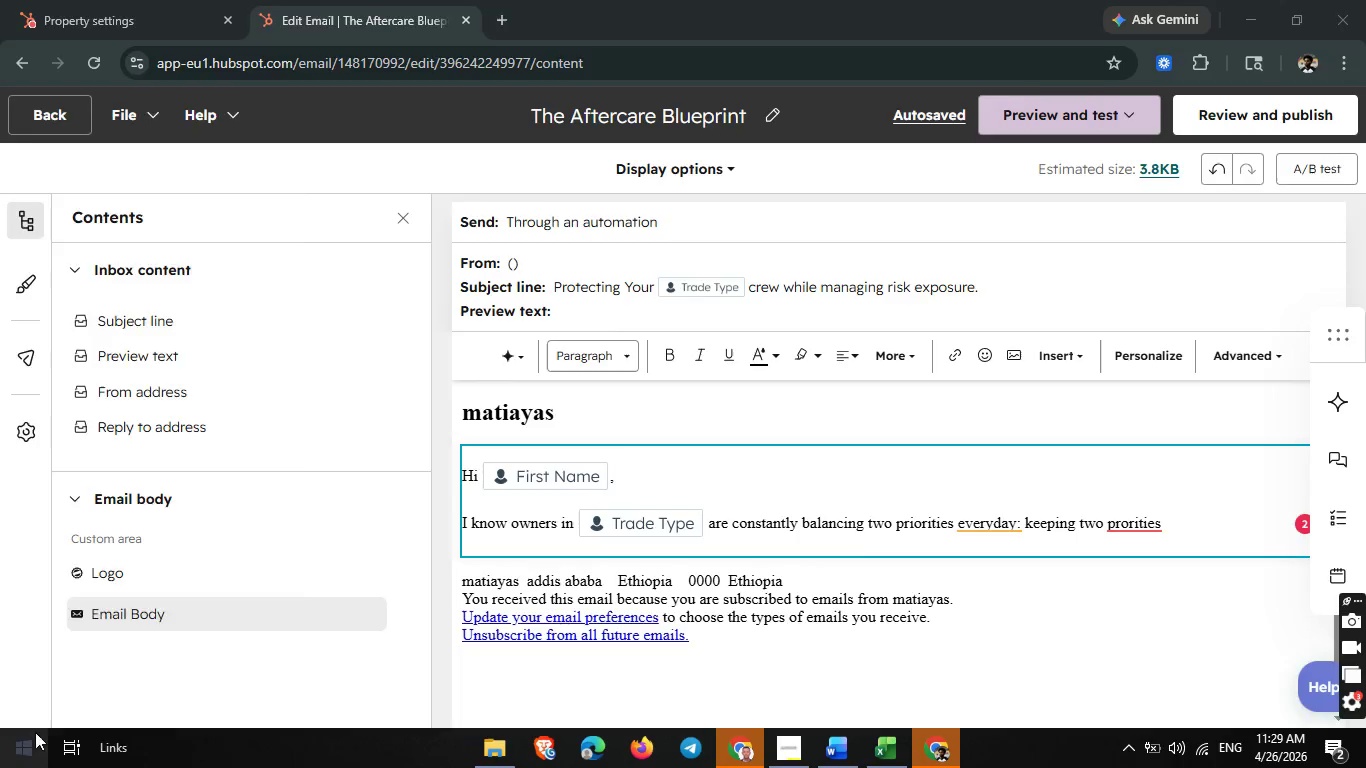 
double_click([35, 732])
 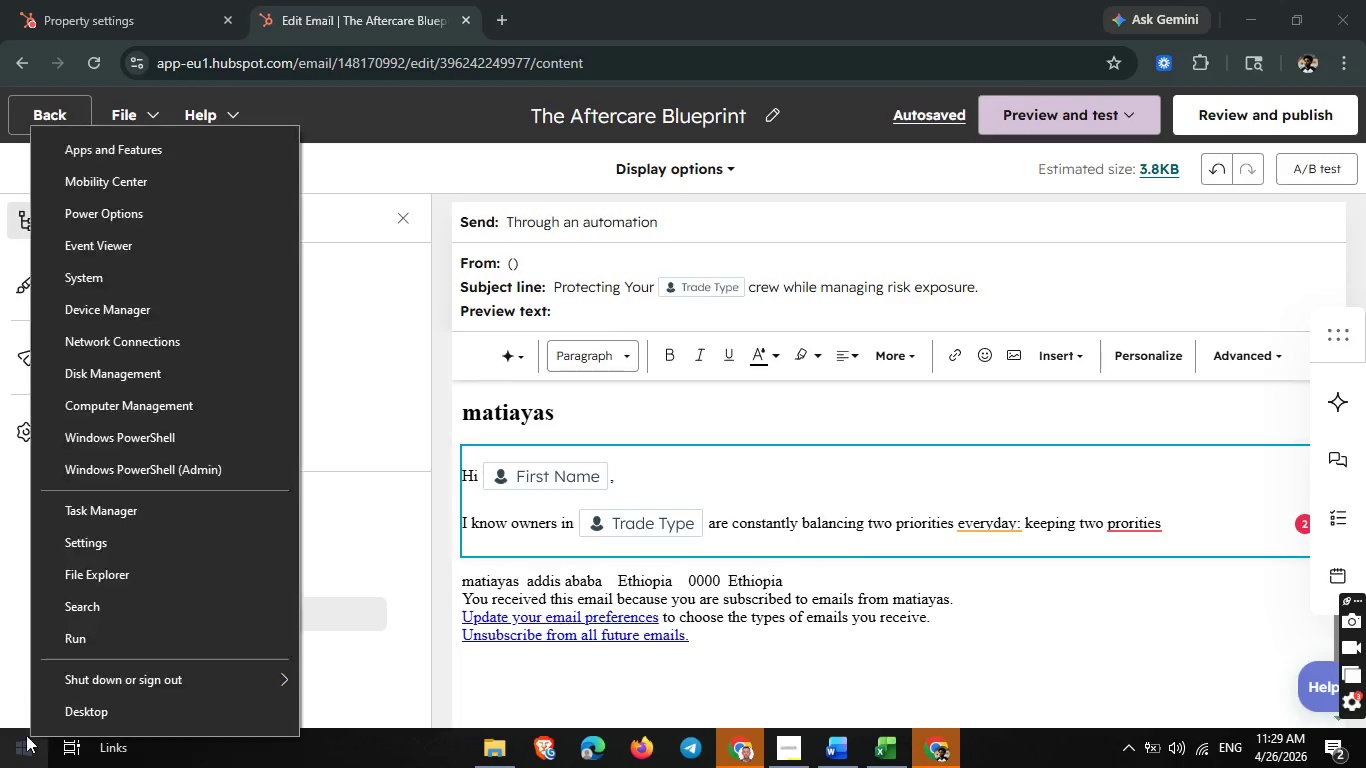 
mouse_move([14, 763])
 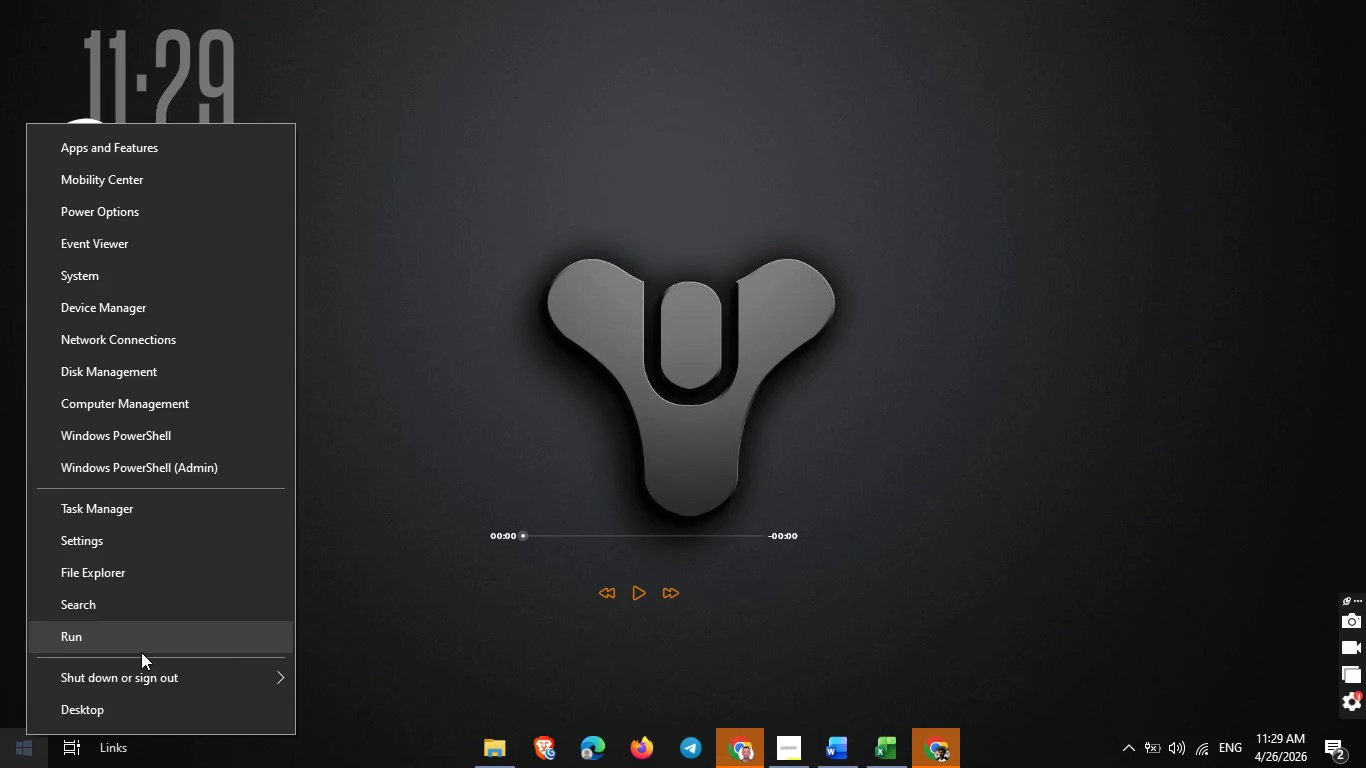 
left_click([553, 394])
 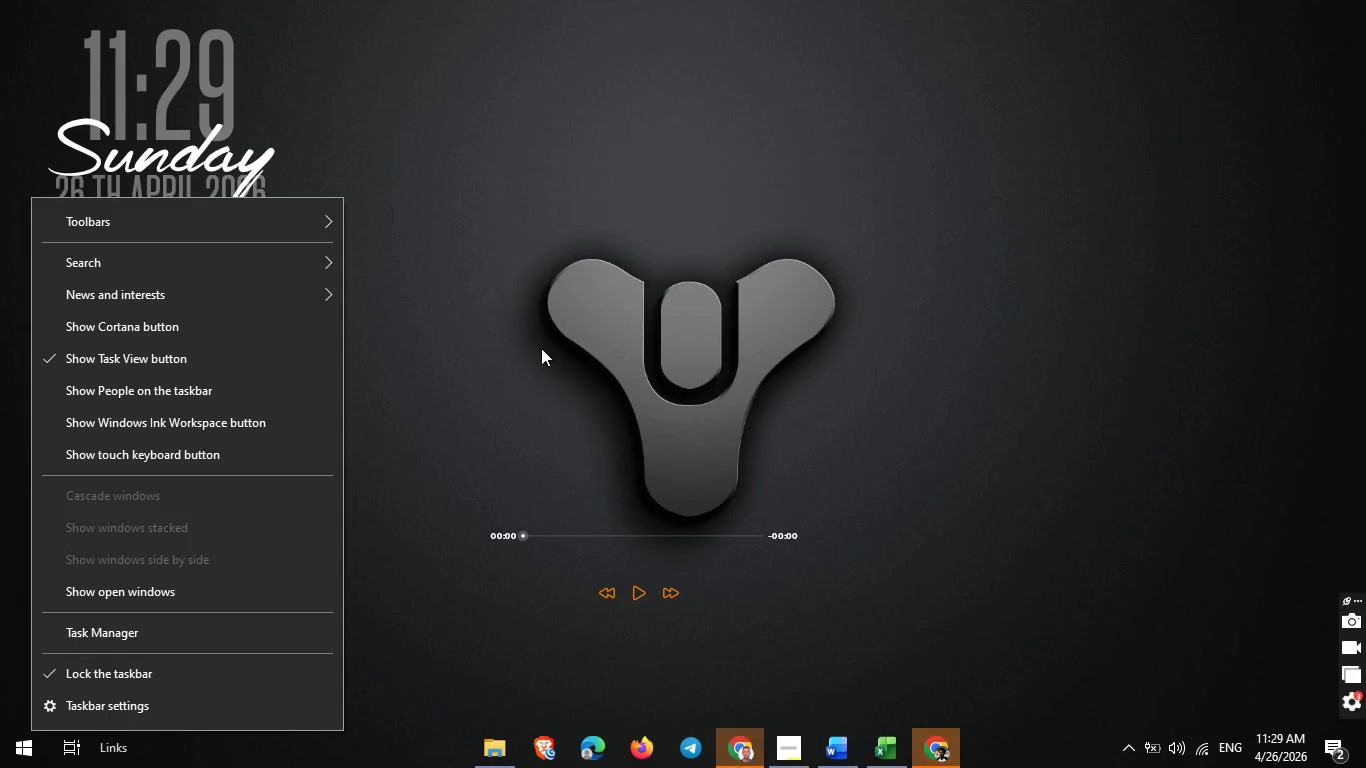 
left_click([538, 347])
 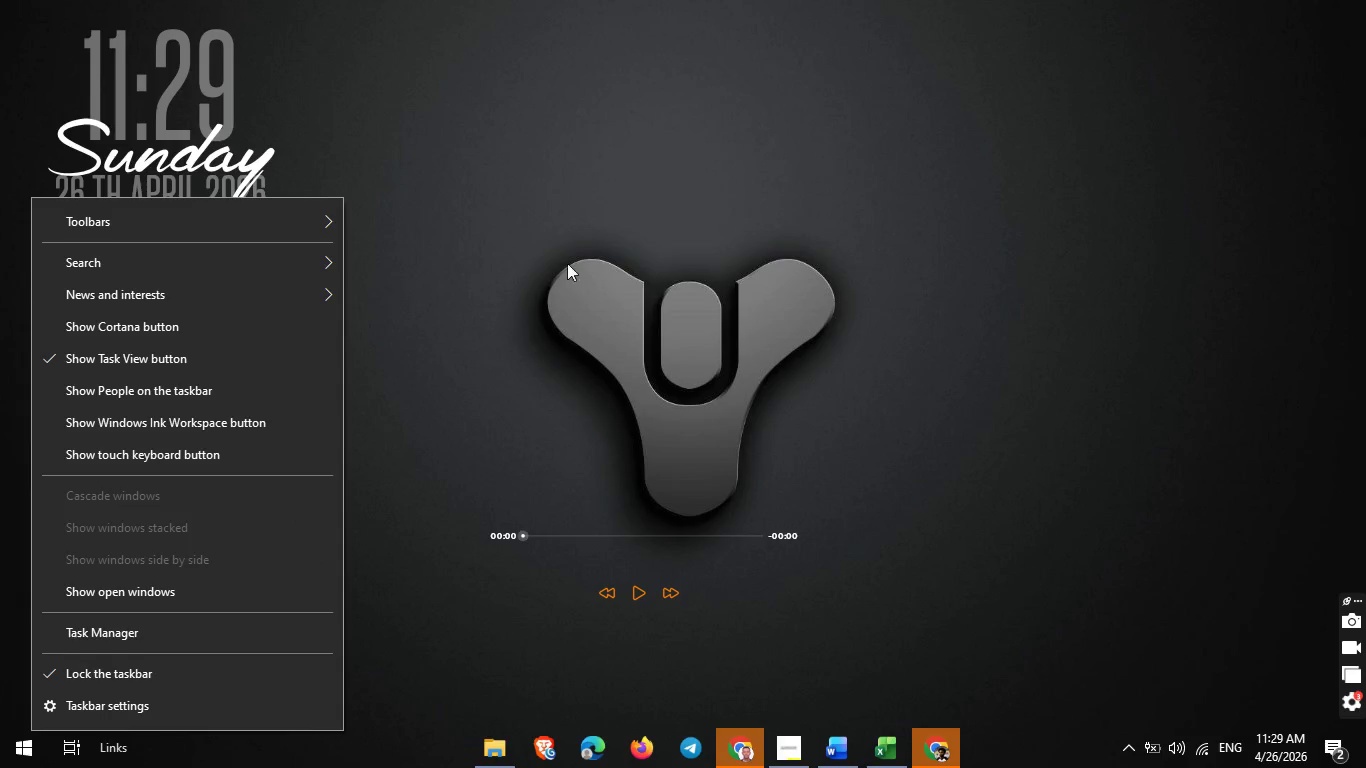 
left_click([594, 221])
 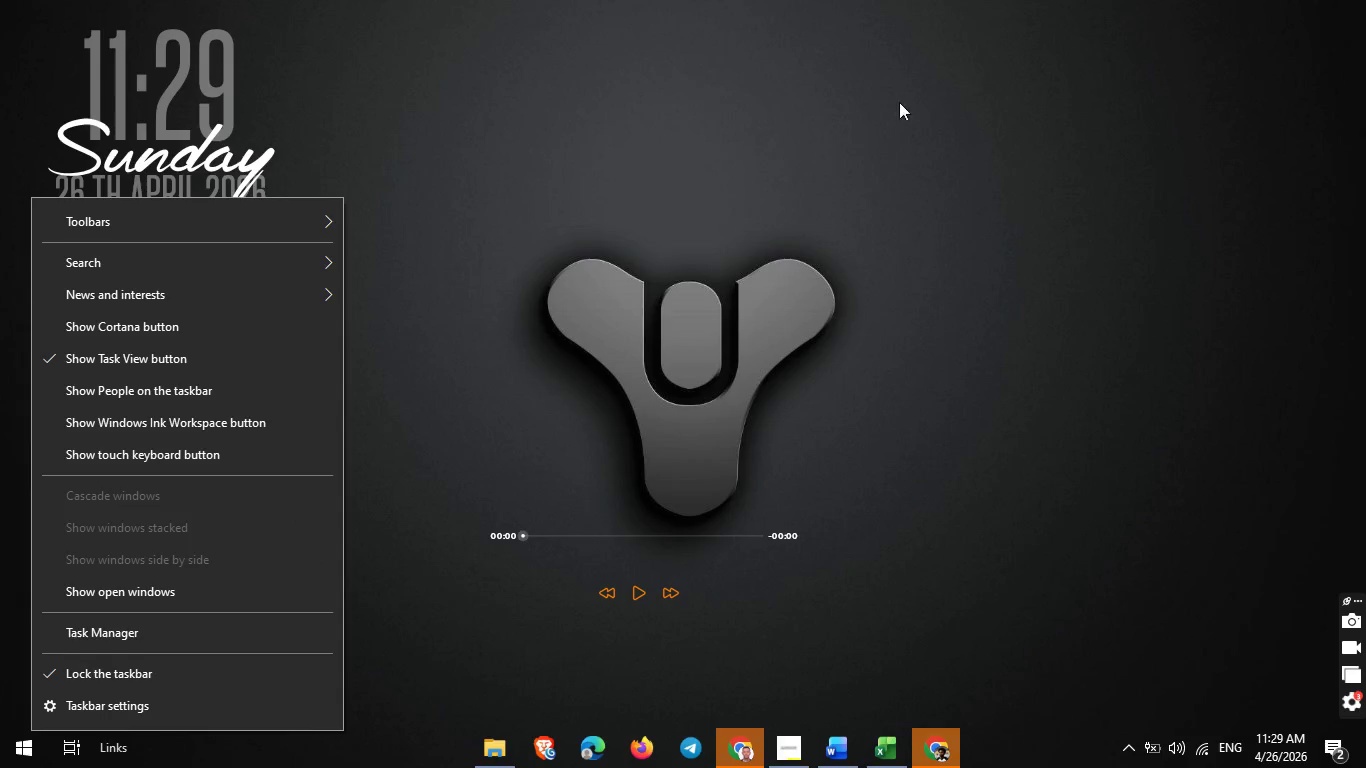 
double_click([785, 124])
 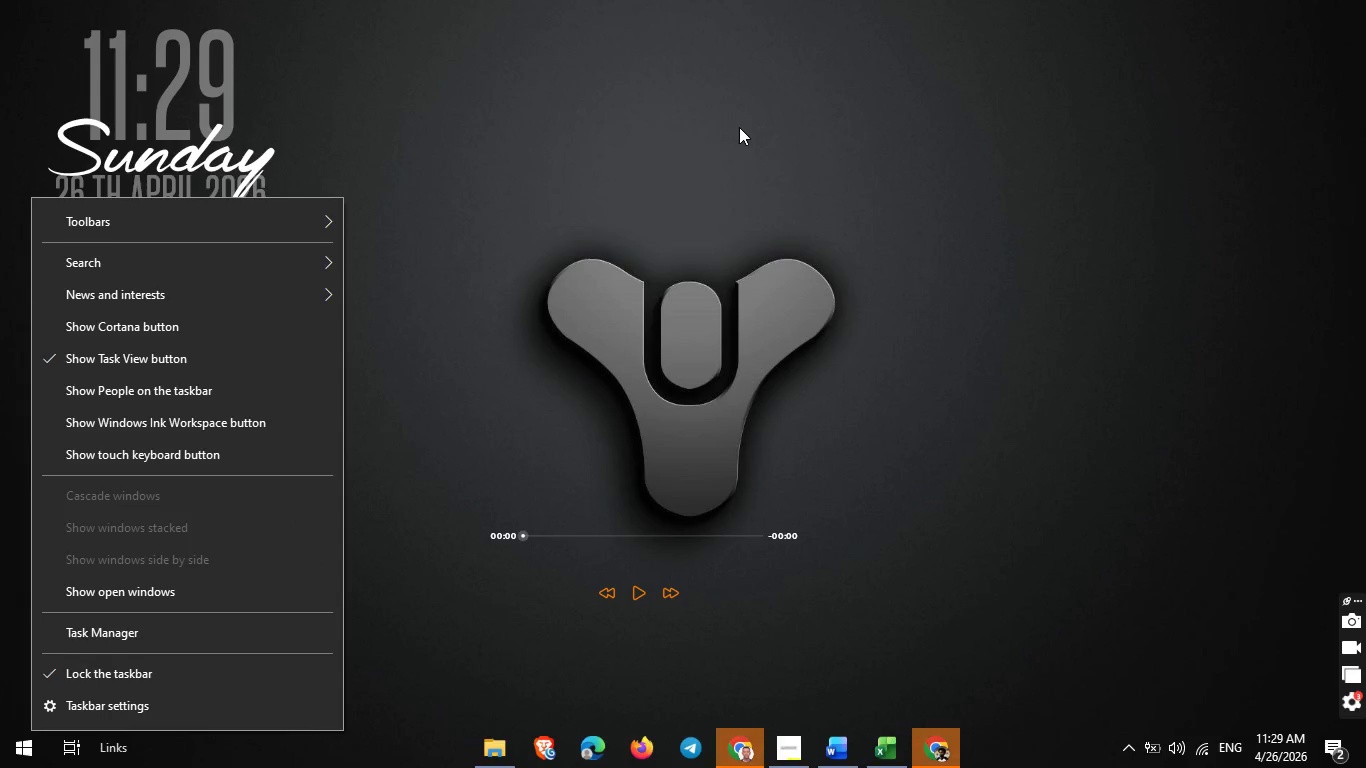 
double_click([737, 129])
 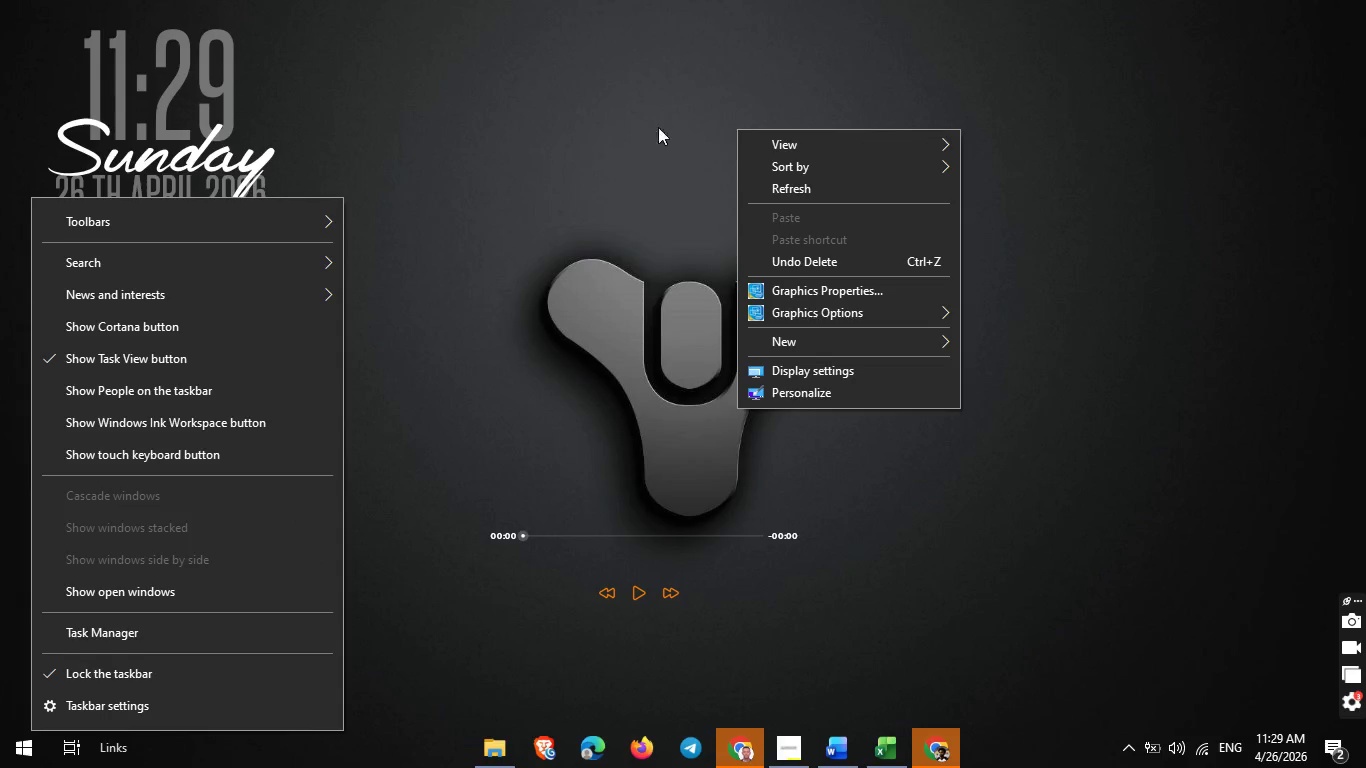 
left_click([602, 132])
 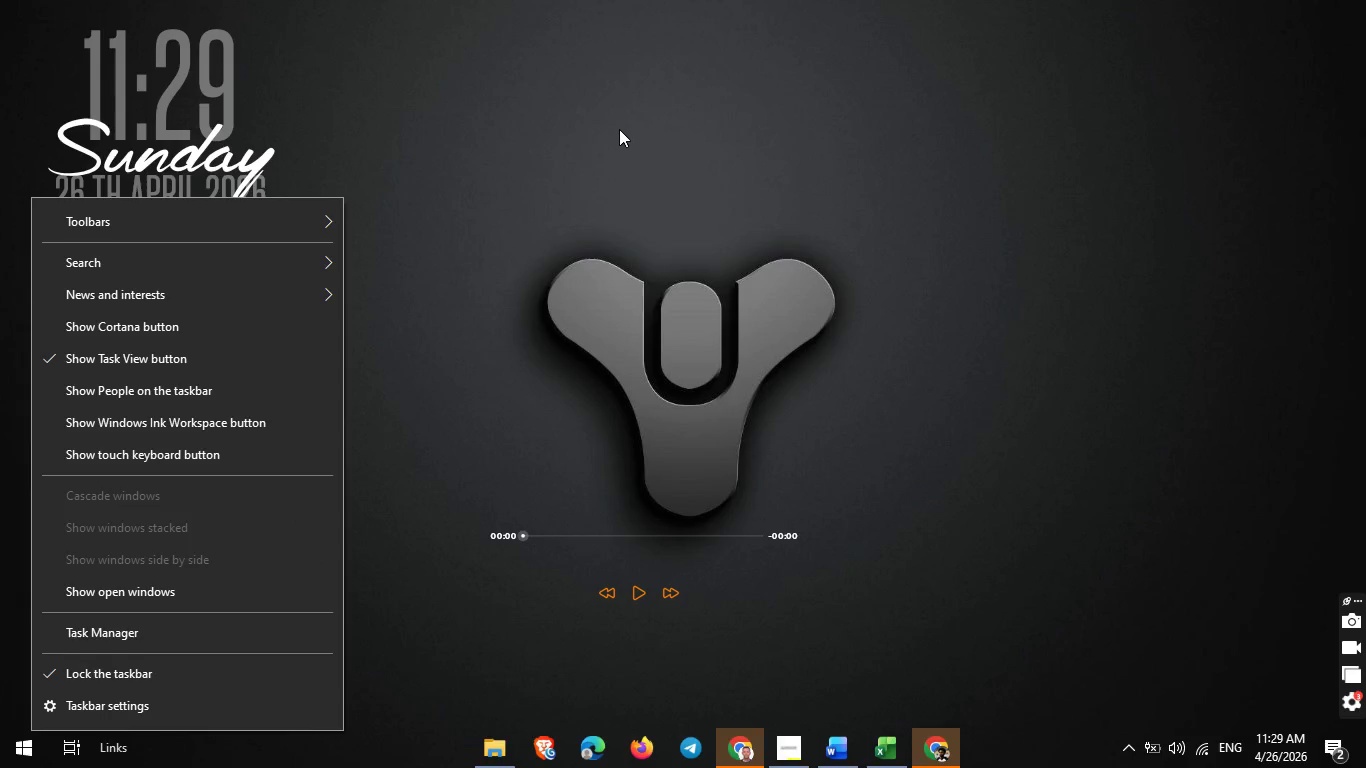 
double_click([618, 130])
 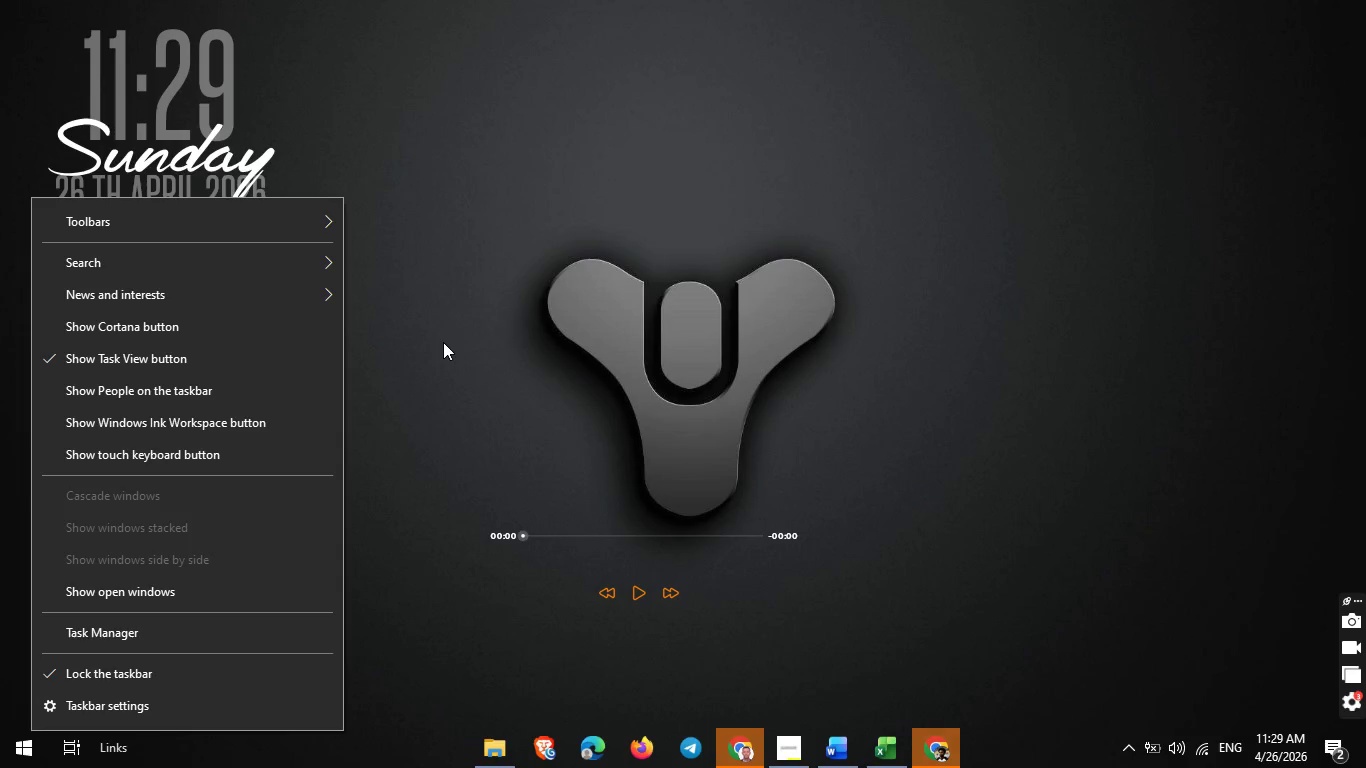 
mouse_move([743, 729])
 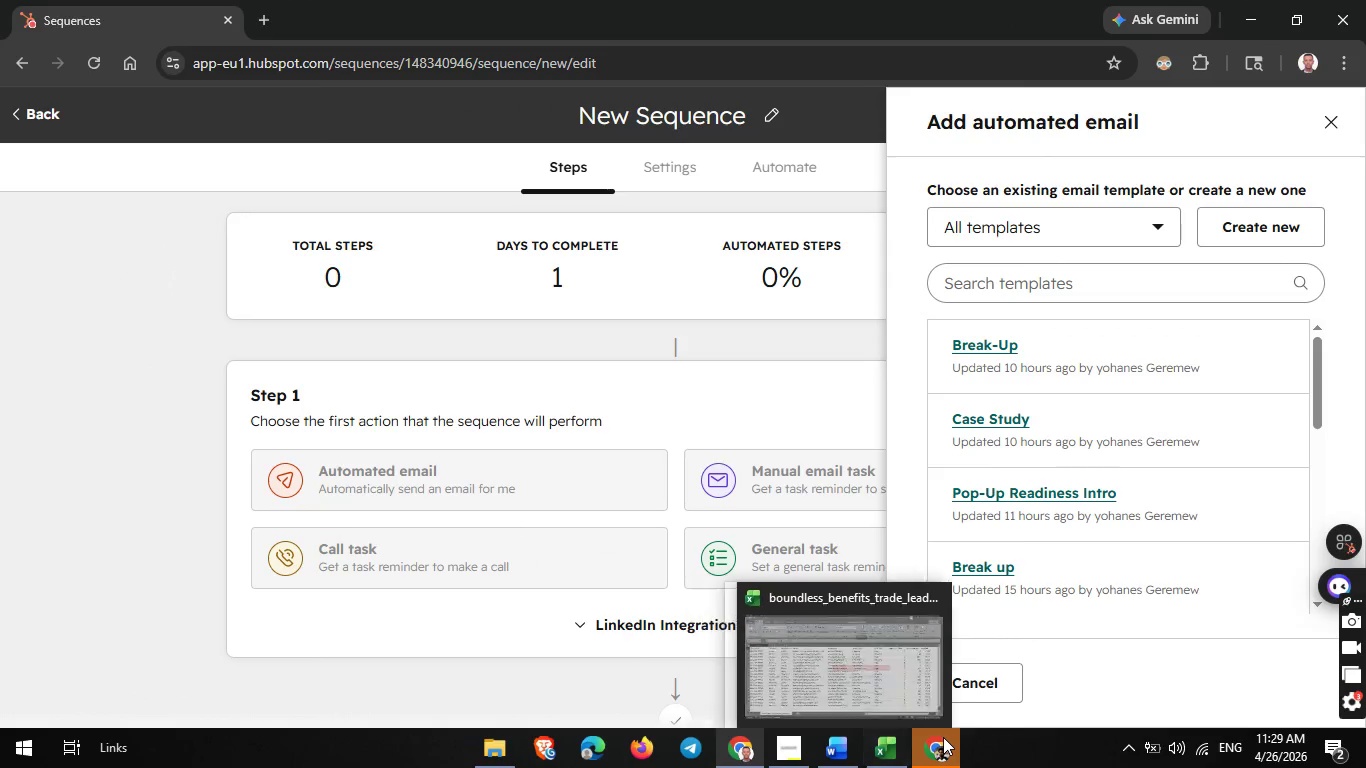 
left_click([944, 738])
 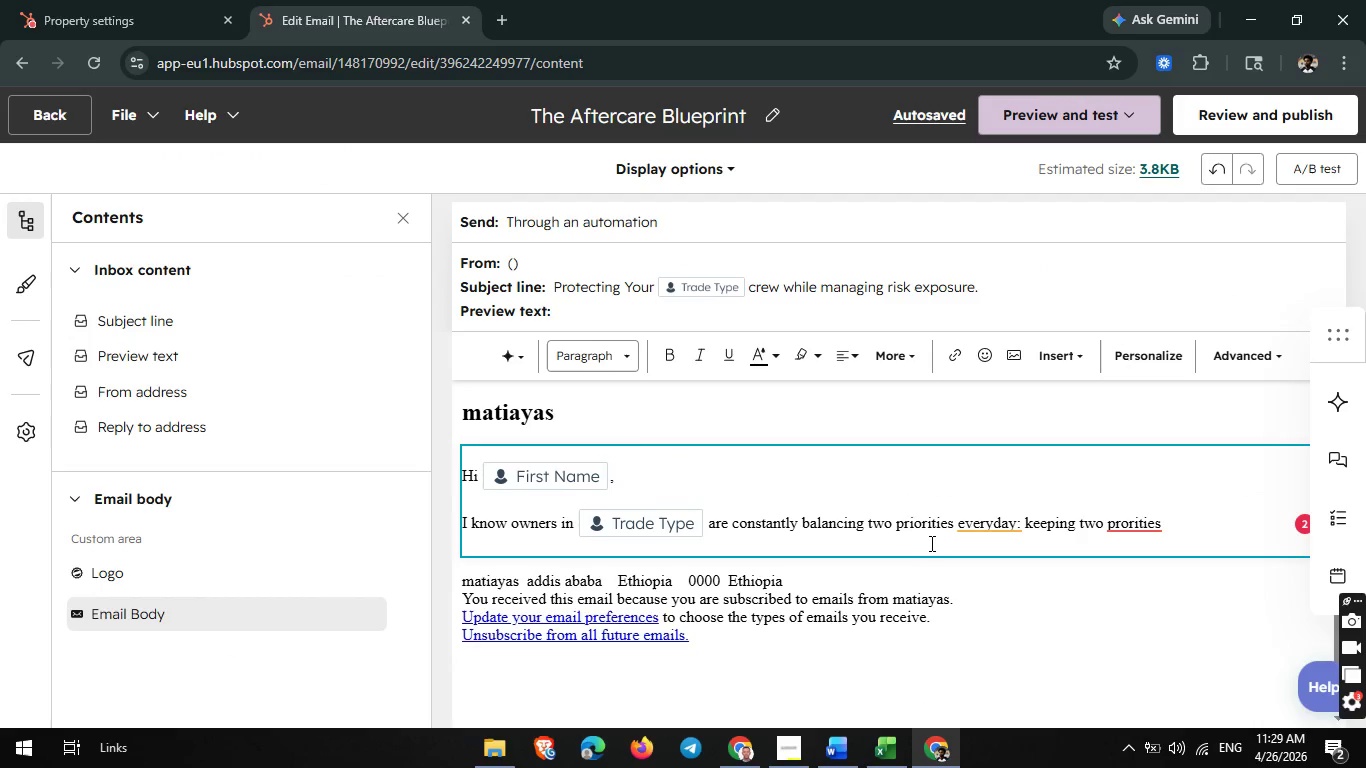 
wait(6.83)
 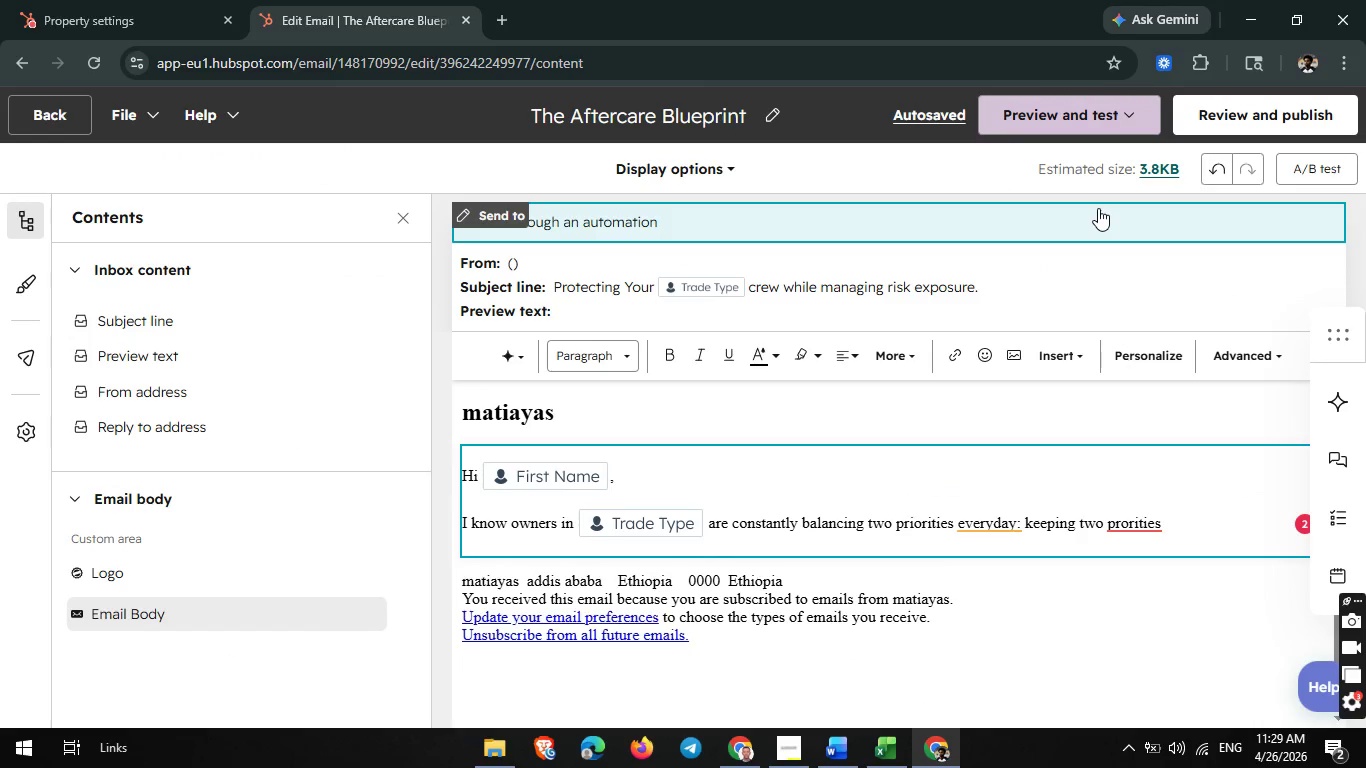 
left_click_drag(start_coordinate=[899, 522], to_coordinate=[1020, 525])
 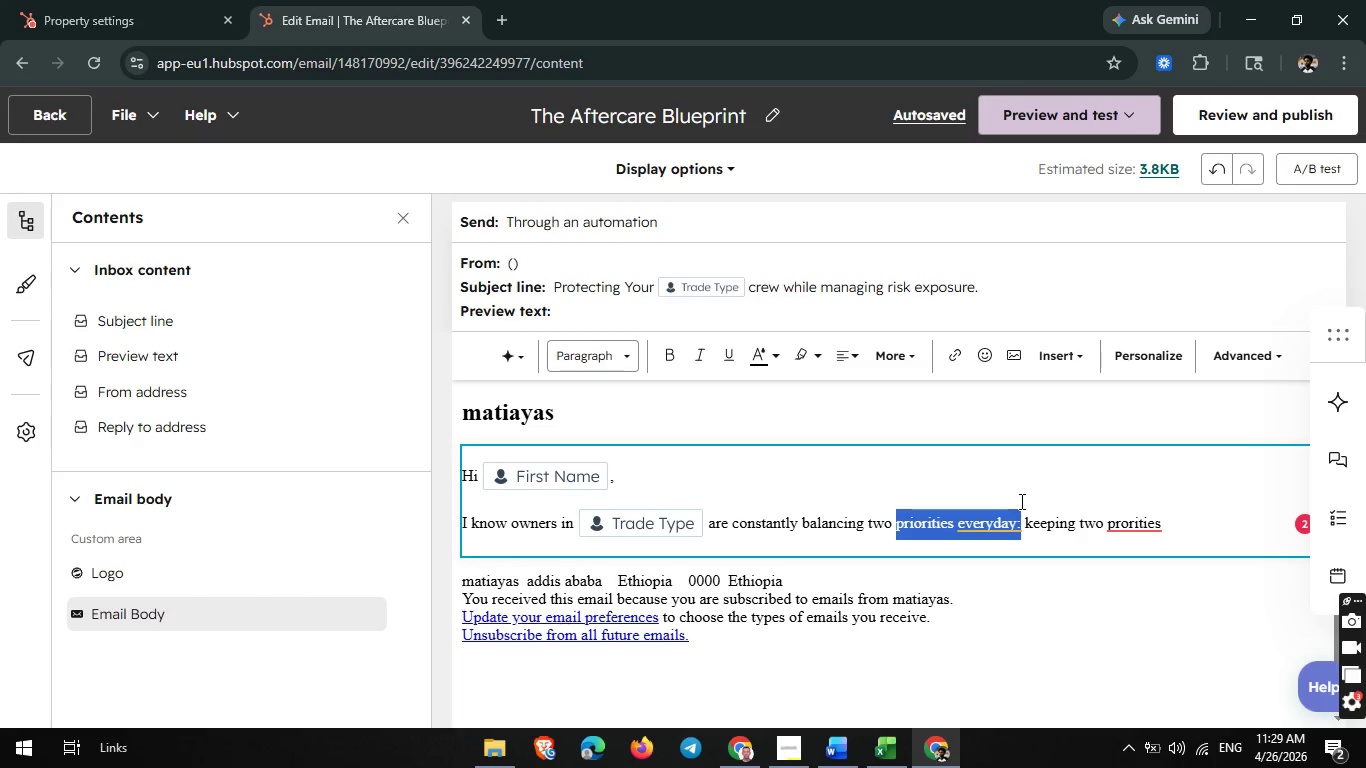 
key(Backspace)
 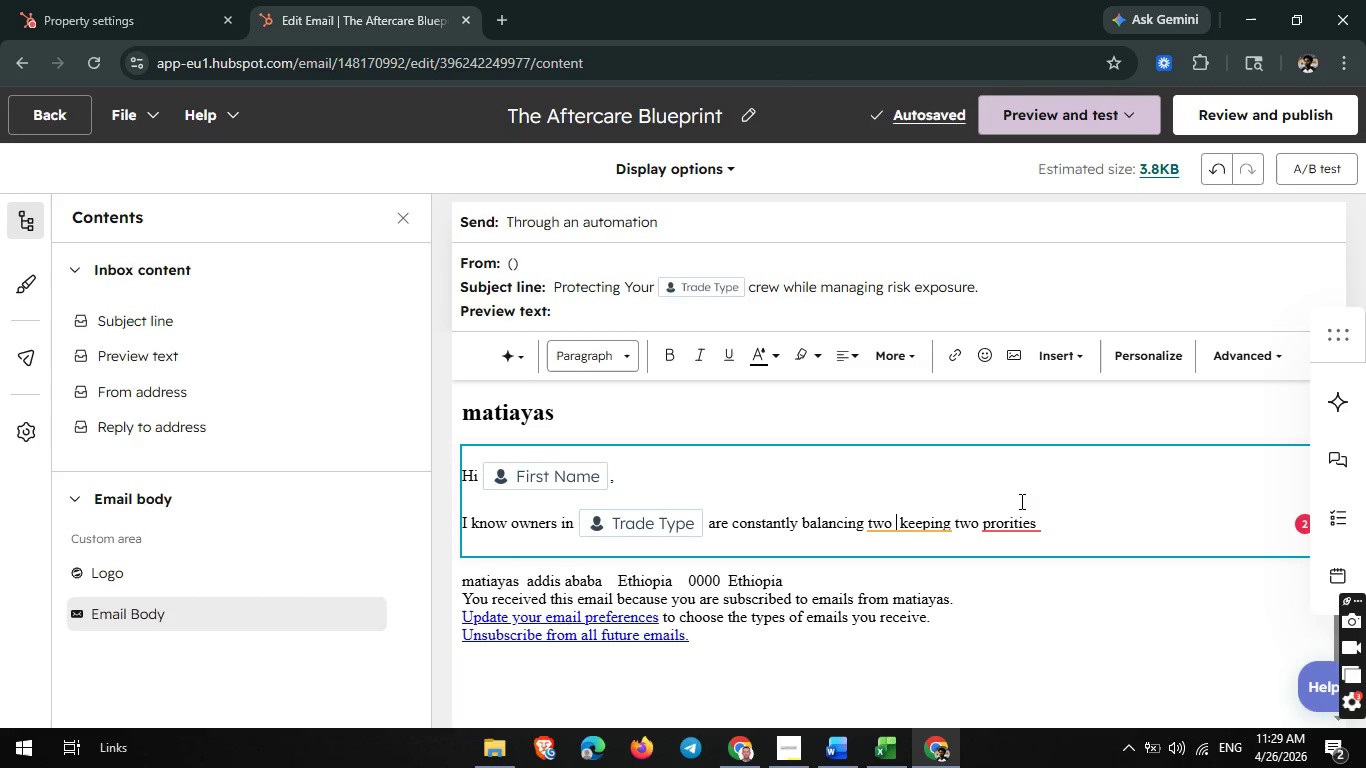 
wait(6.94)
 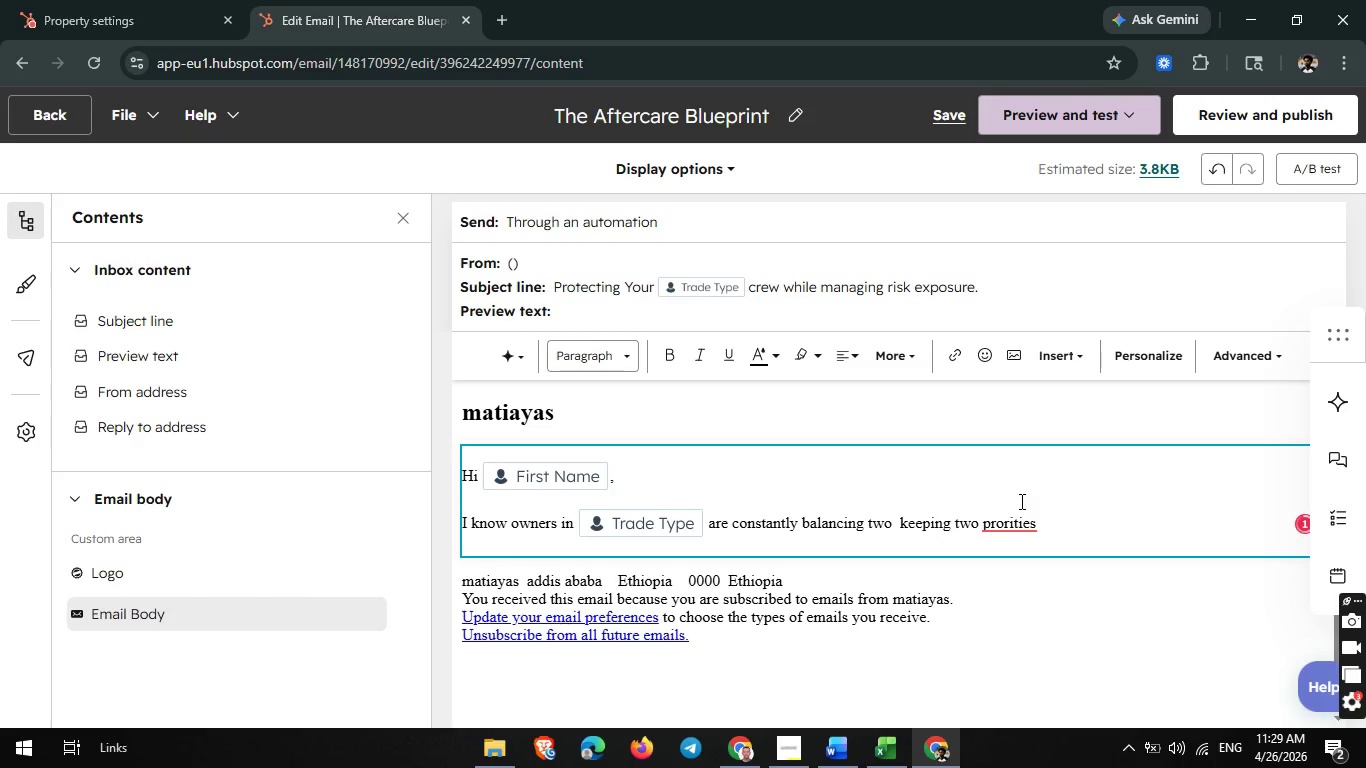 
left_click([975, 523])
 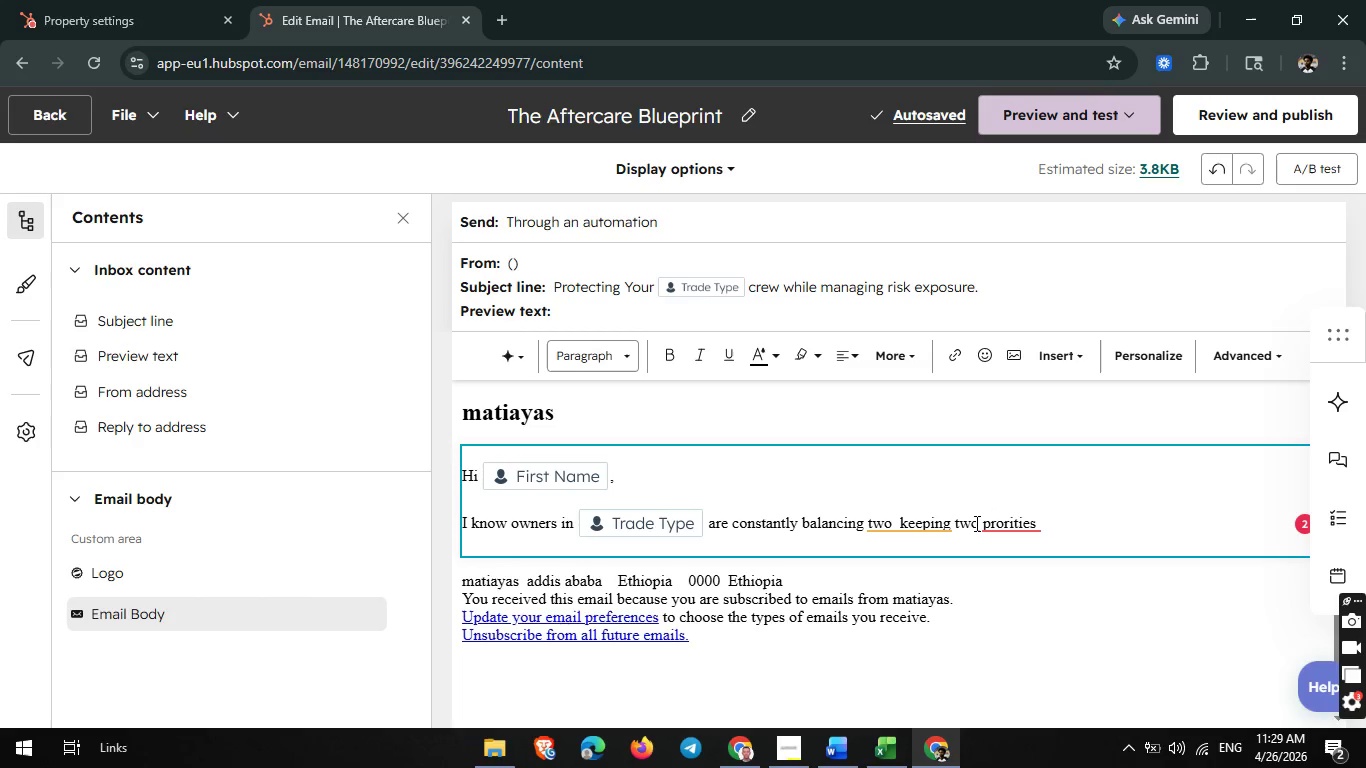 
key(Backspace)
 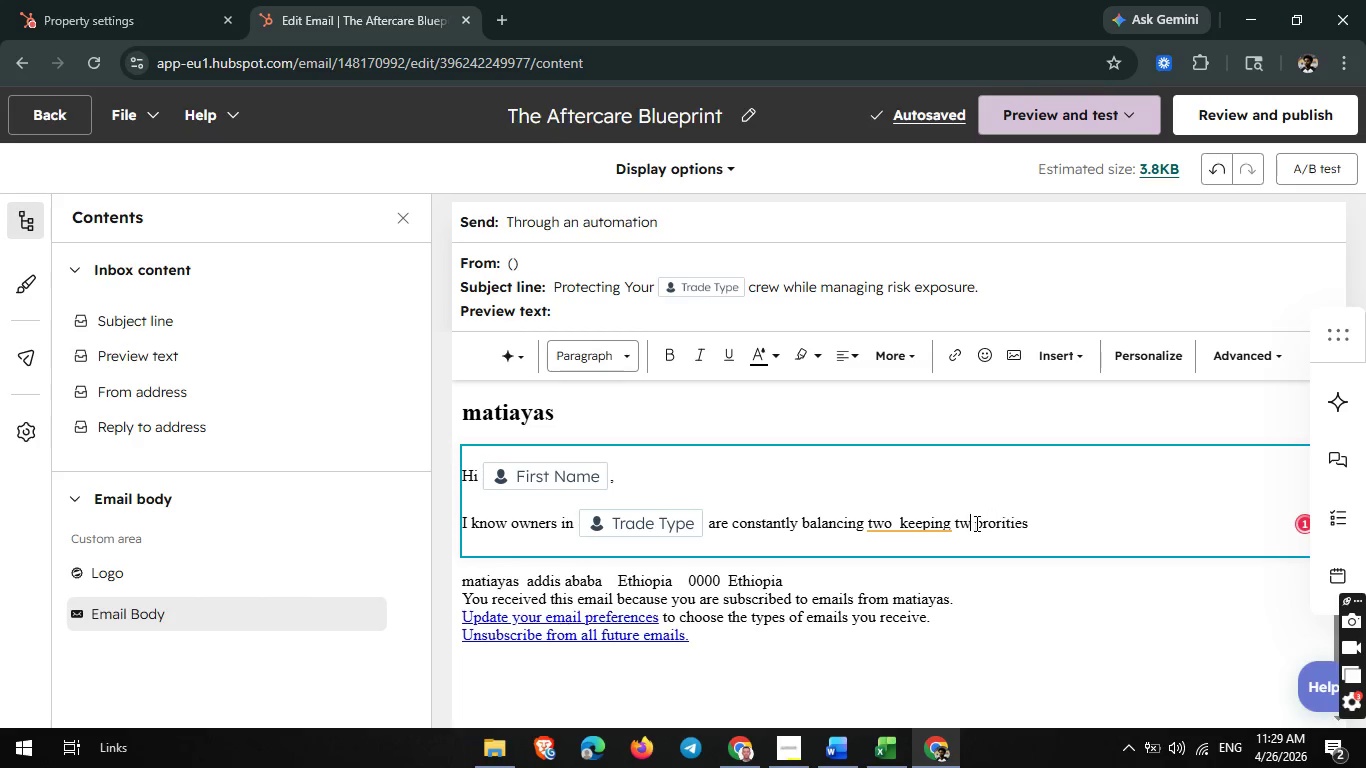 
key(Backspace)
 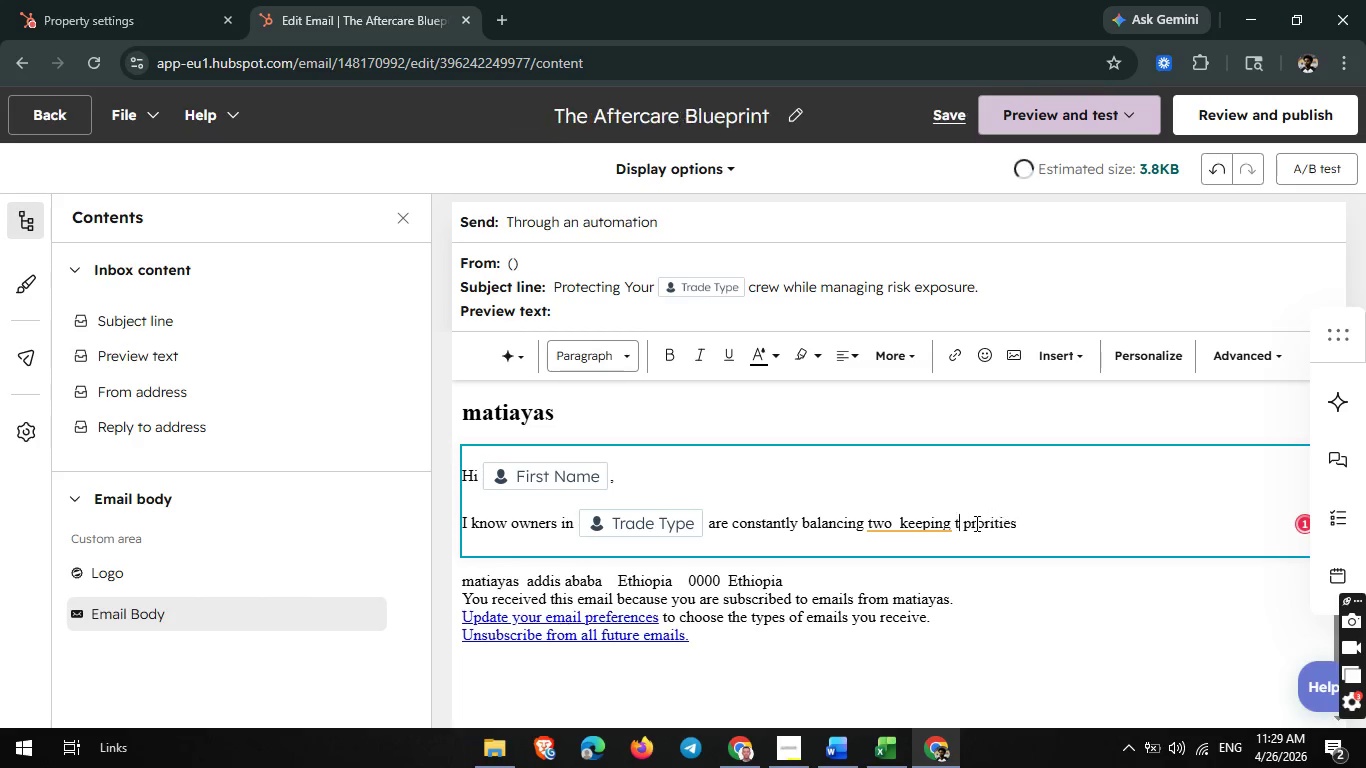 
key(Backspace)
 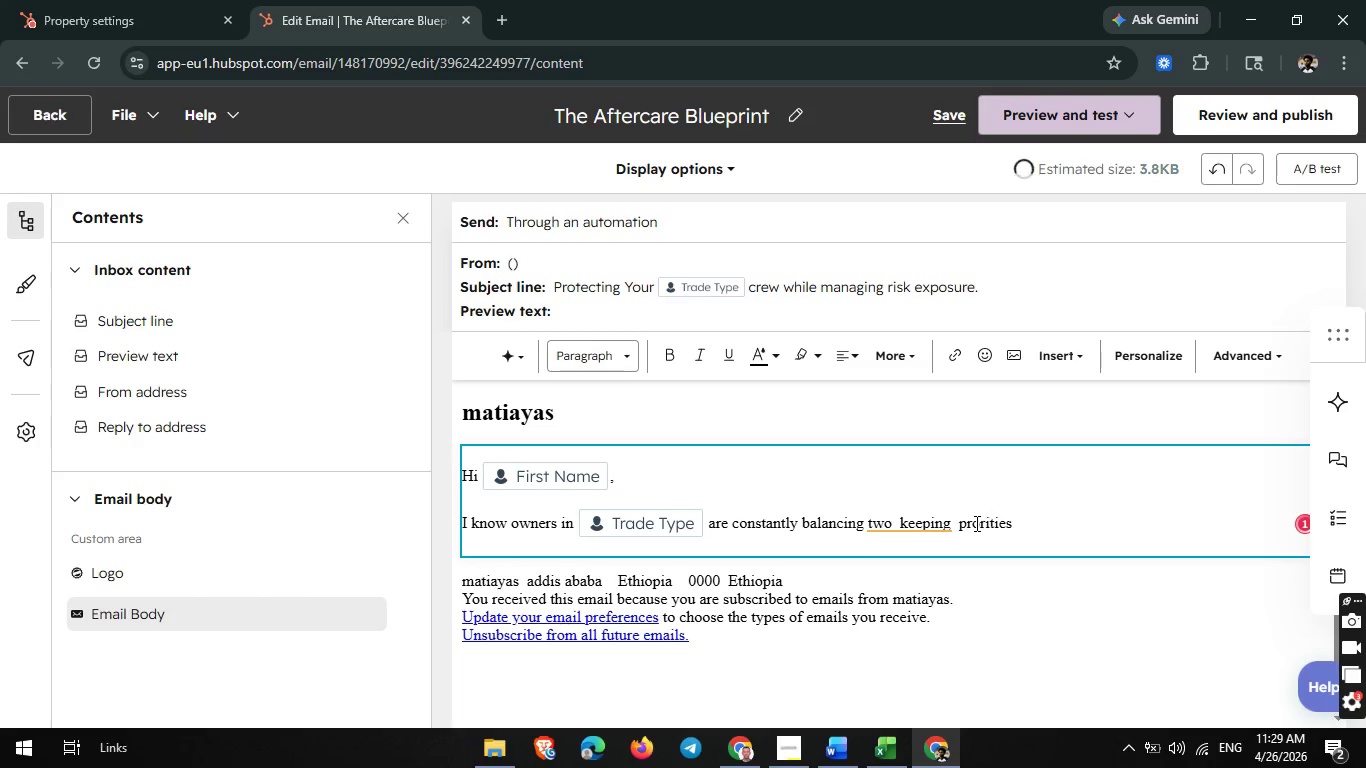 
key(Backspace)
 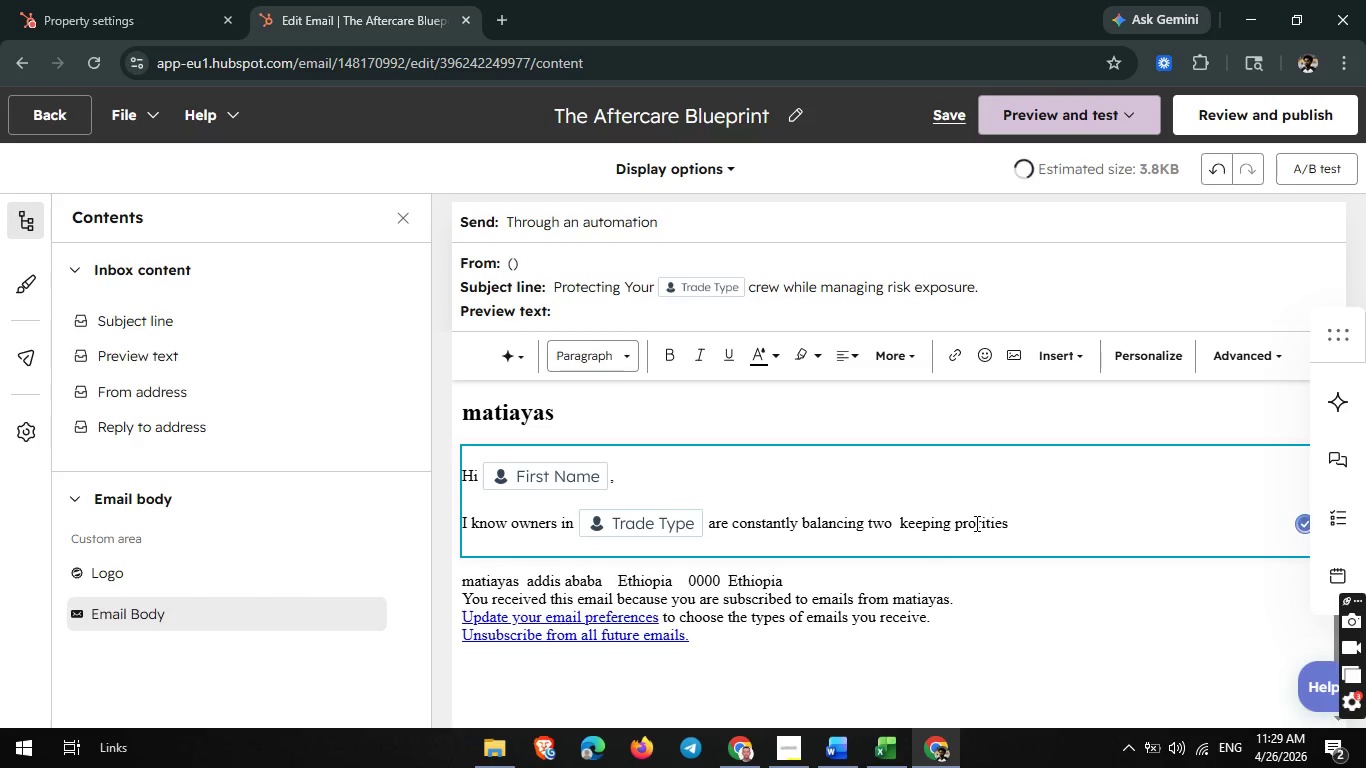 
key(Backspace)
 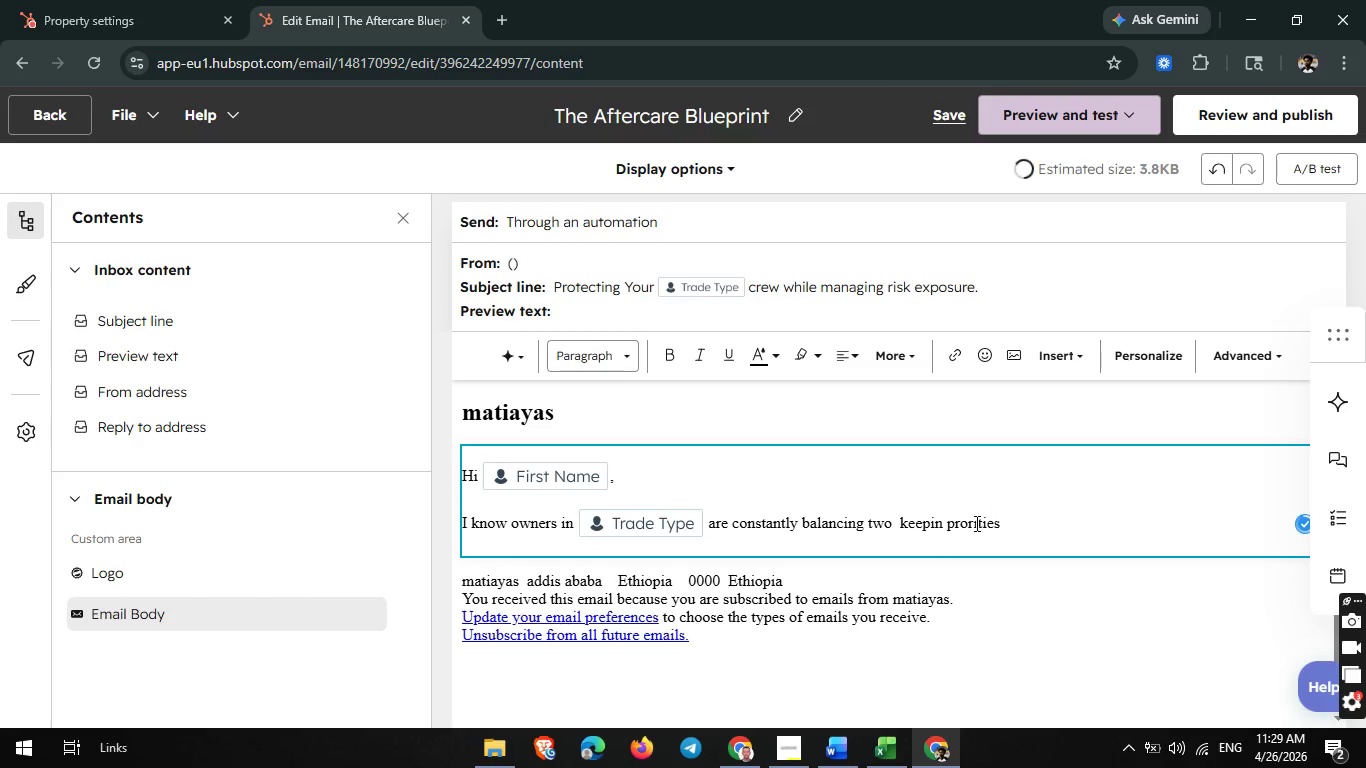 
key(Backspace)
 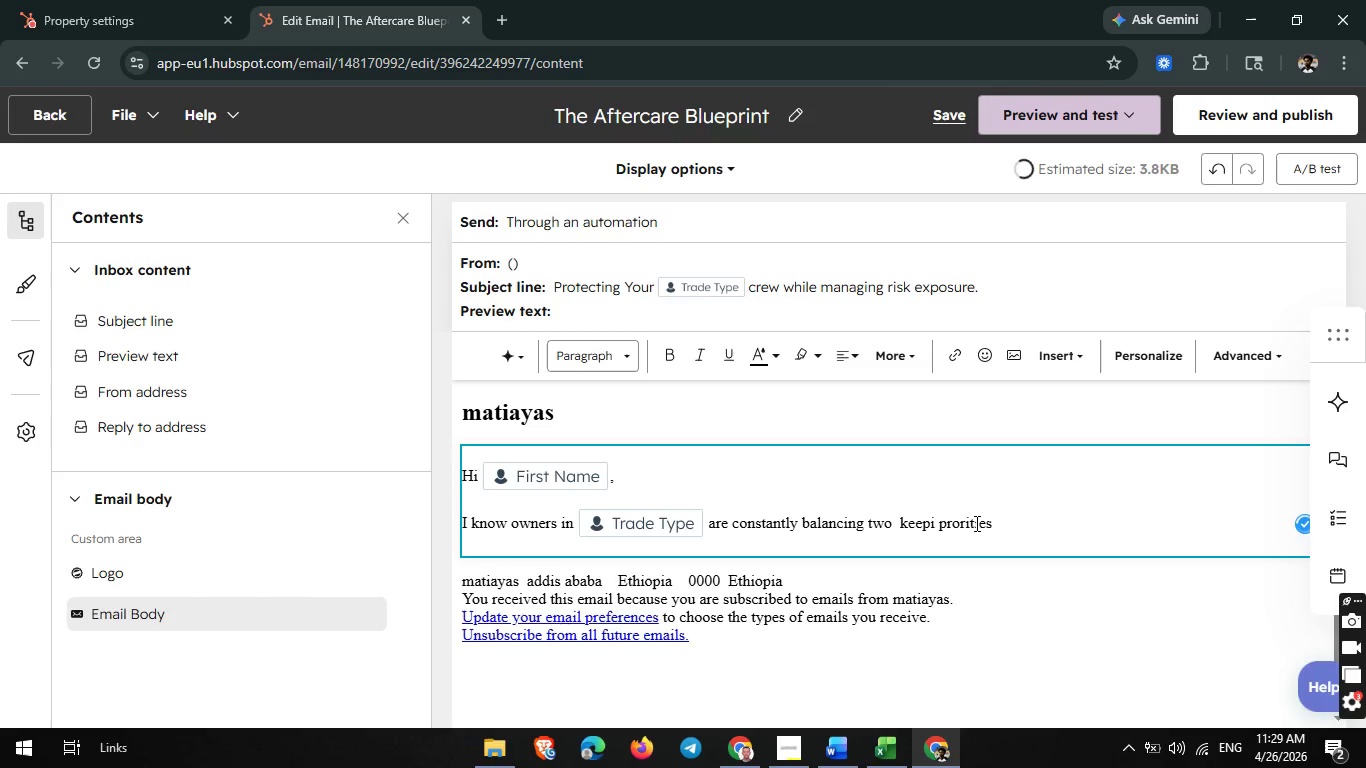 
key(Backspace)
 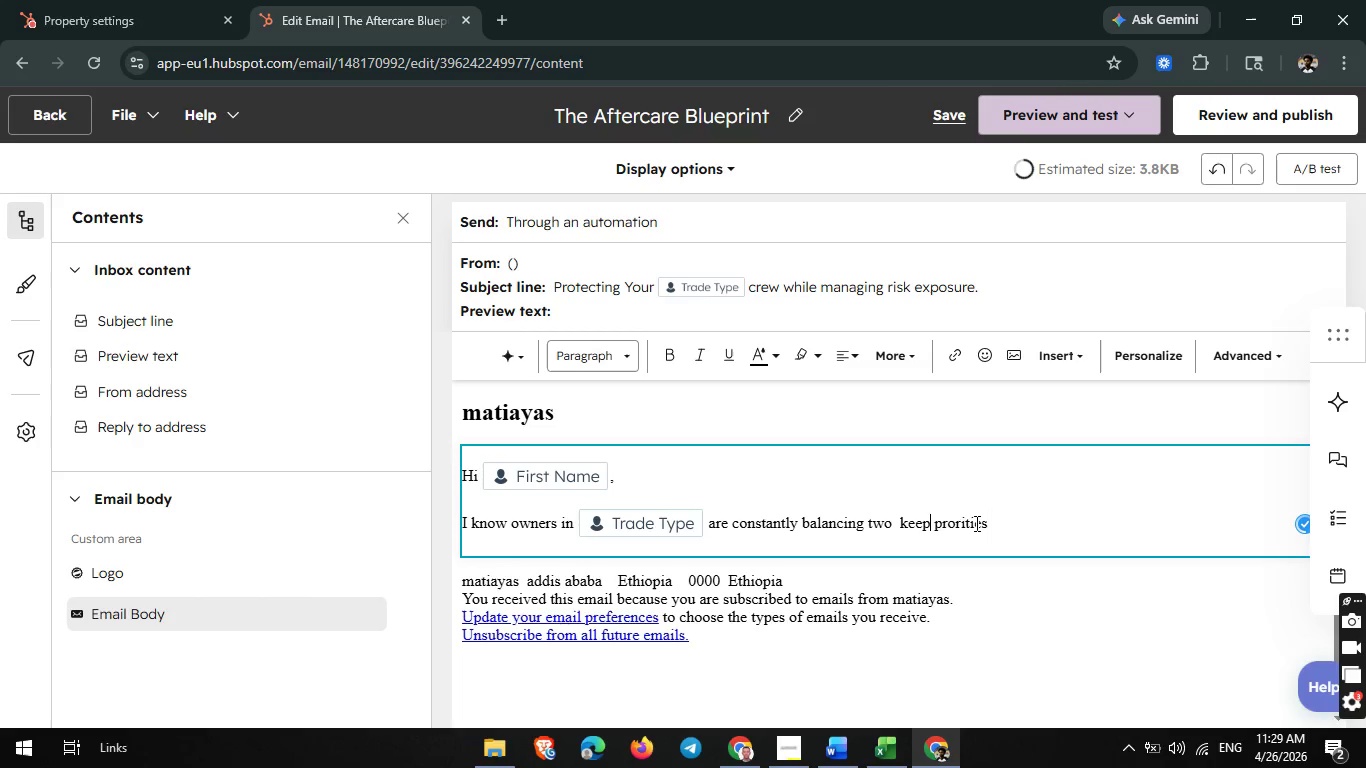 
key(Backspace)
 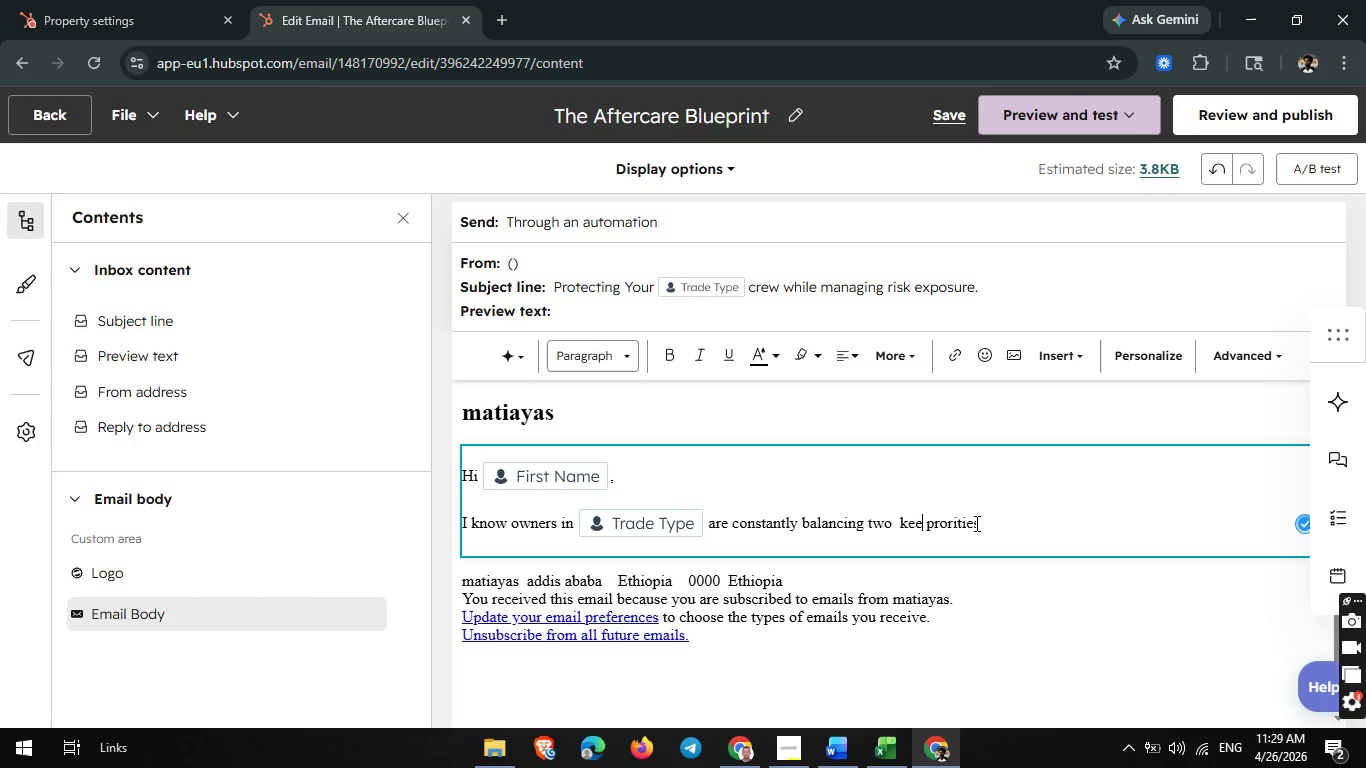 
key(Backspace)
 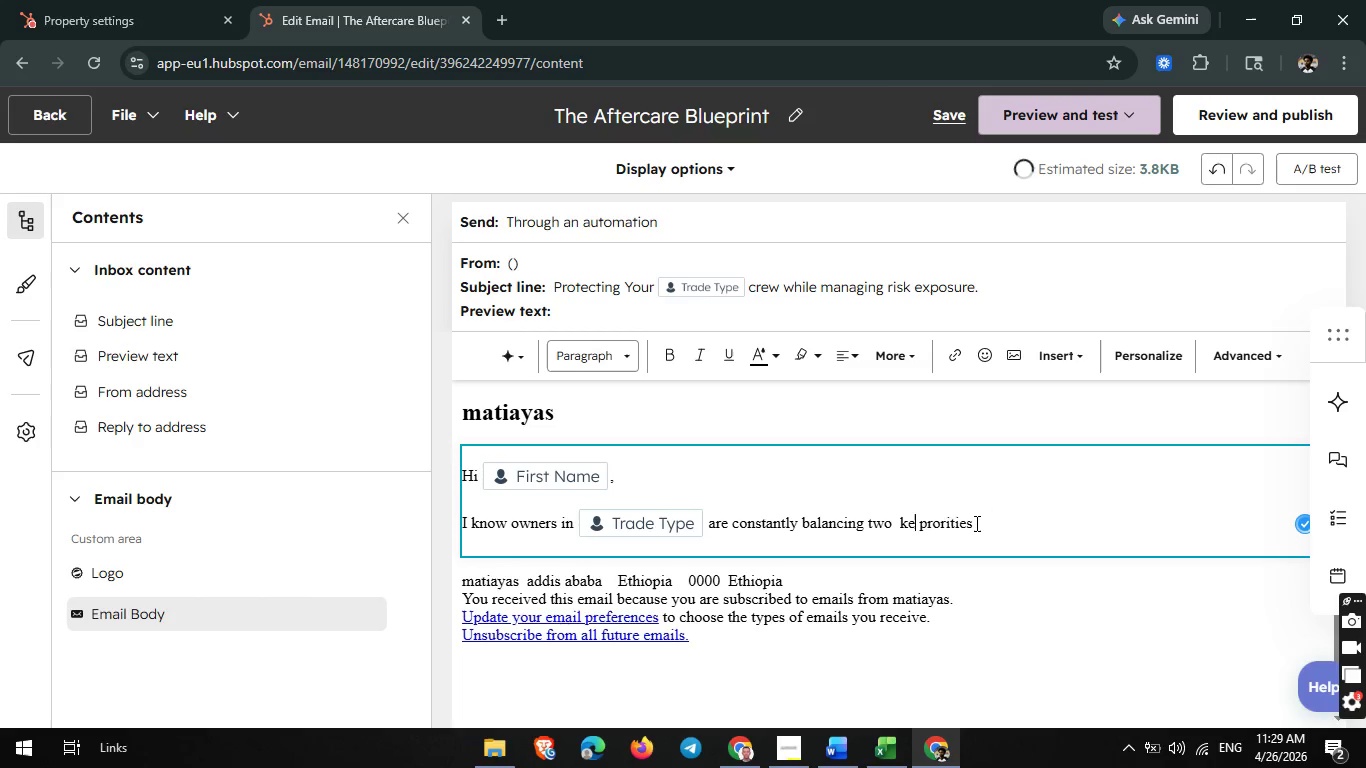 
key(Backspace)
 